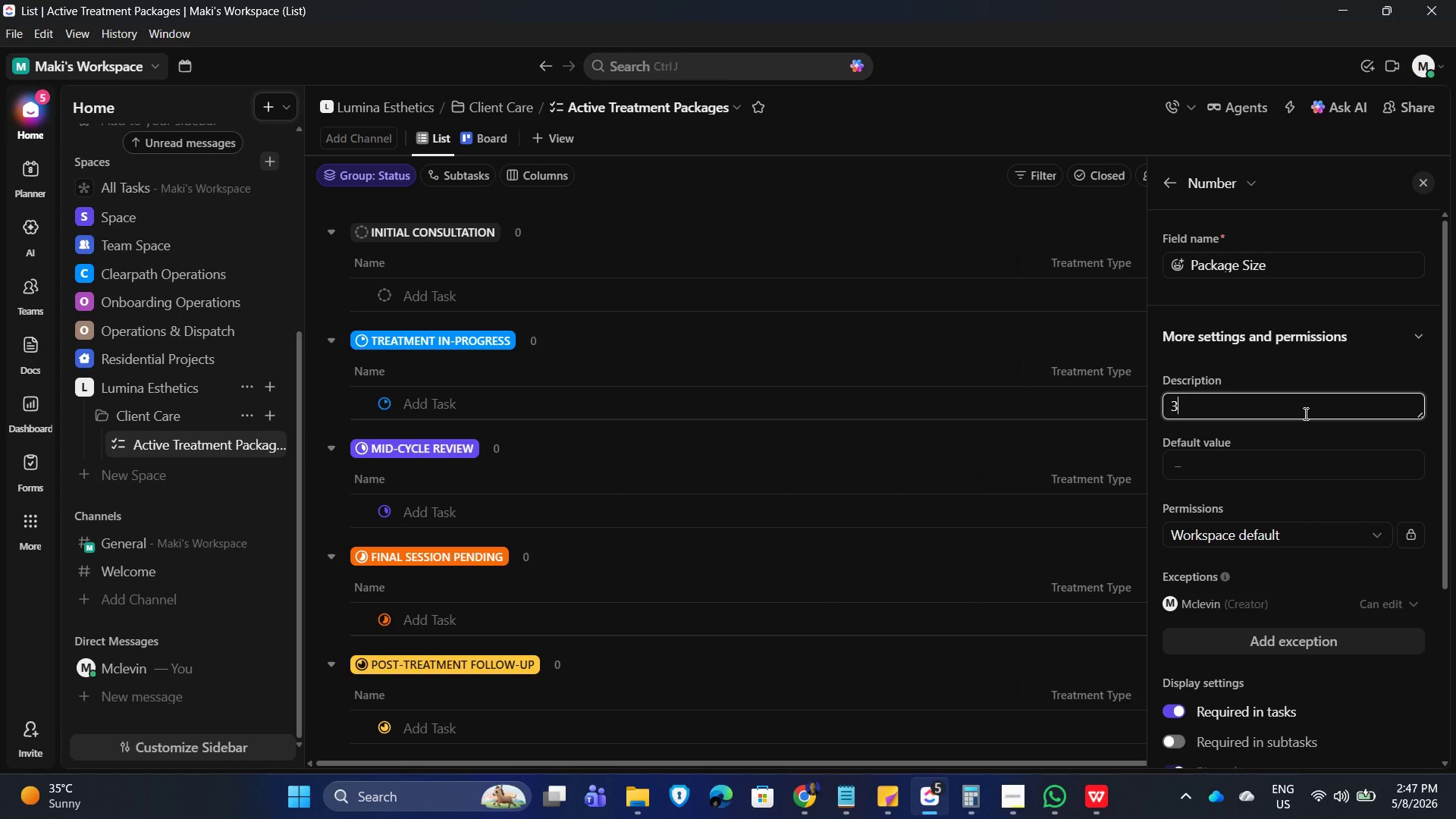 
key(Backspace)
type(Defines the total numbe r)
key(Backspace)
key(Backspace)
type(r of treatment sessions included in the purchased package)
 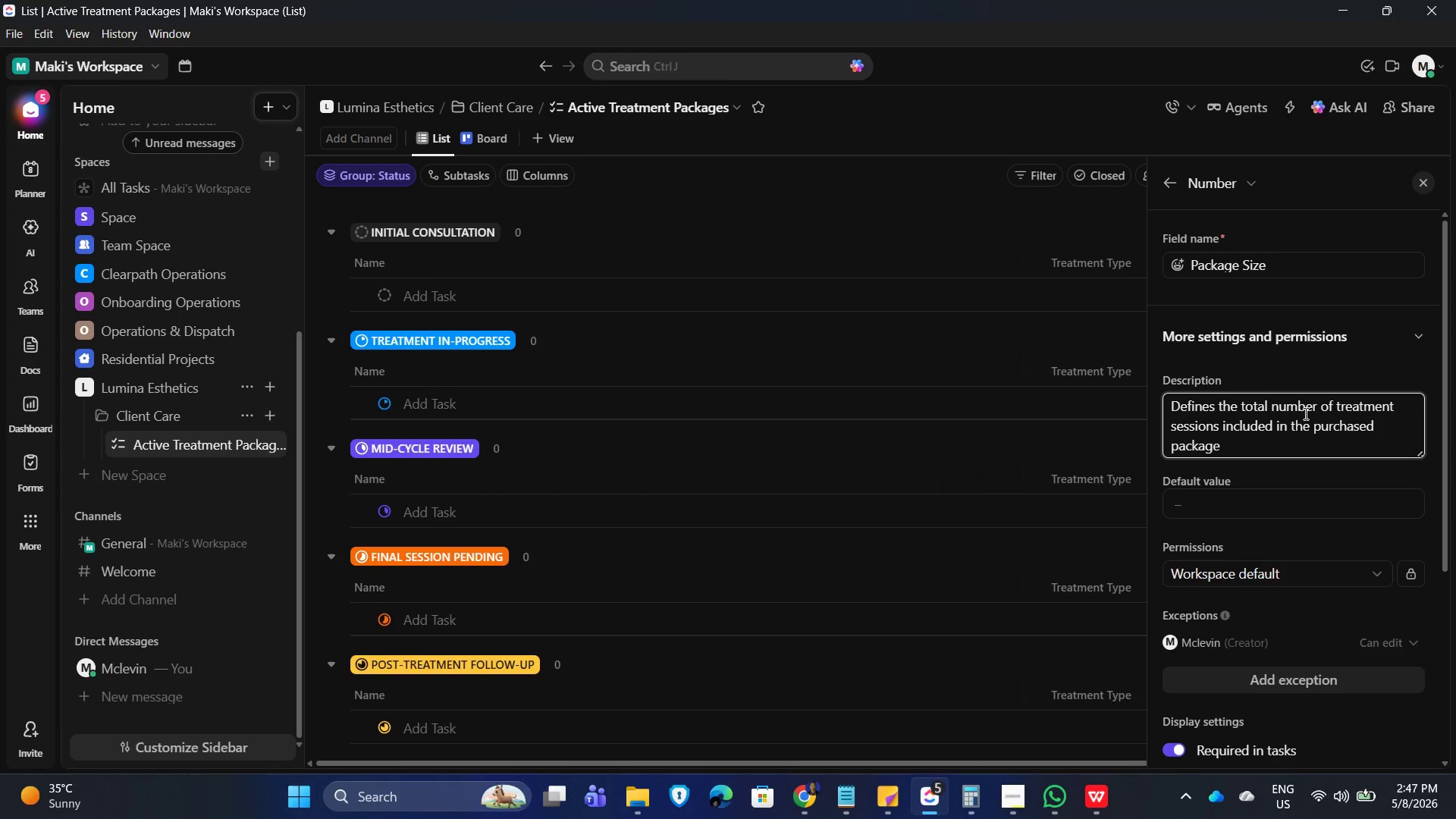 
wait(6.08)
 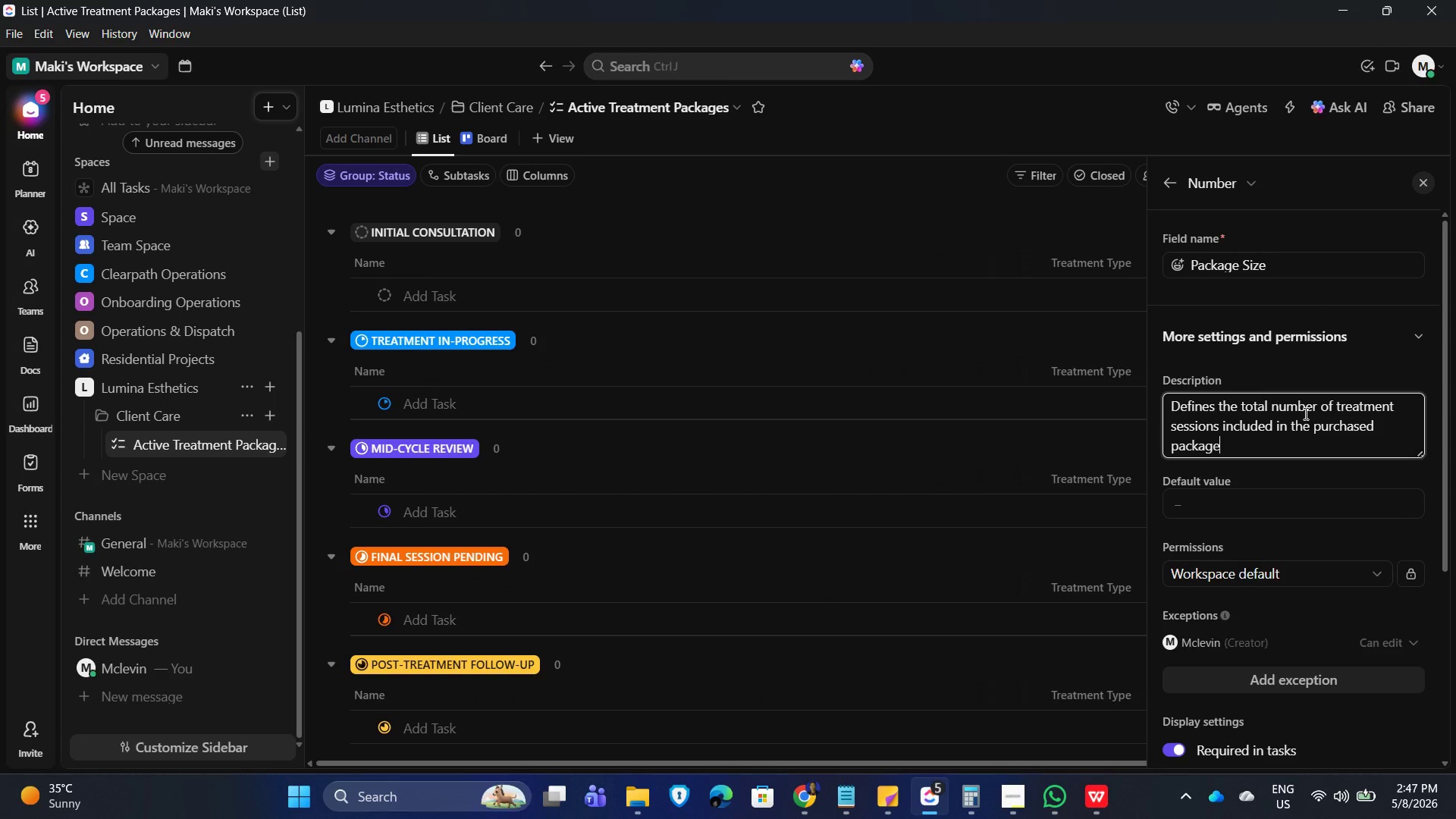 
scroll: coordinate [1397, 679], scroll_direction: down, amount: 4.0
 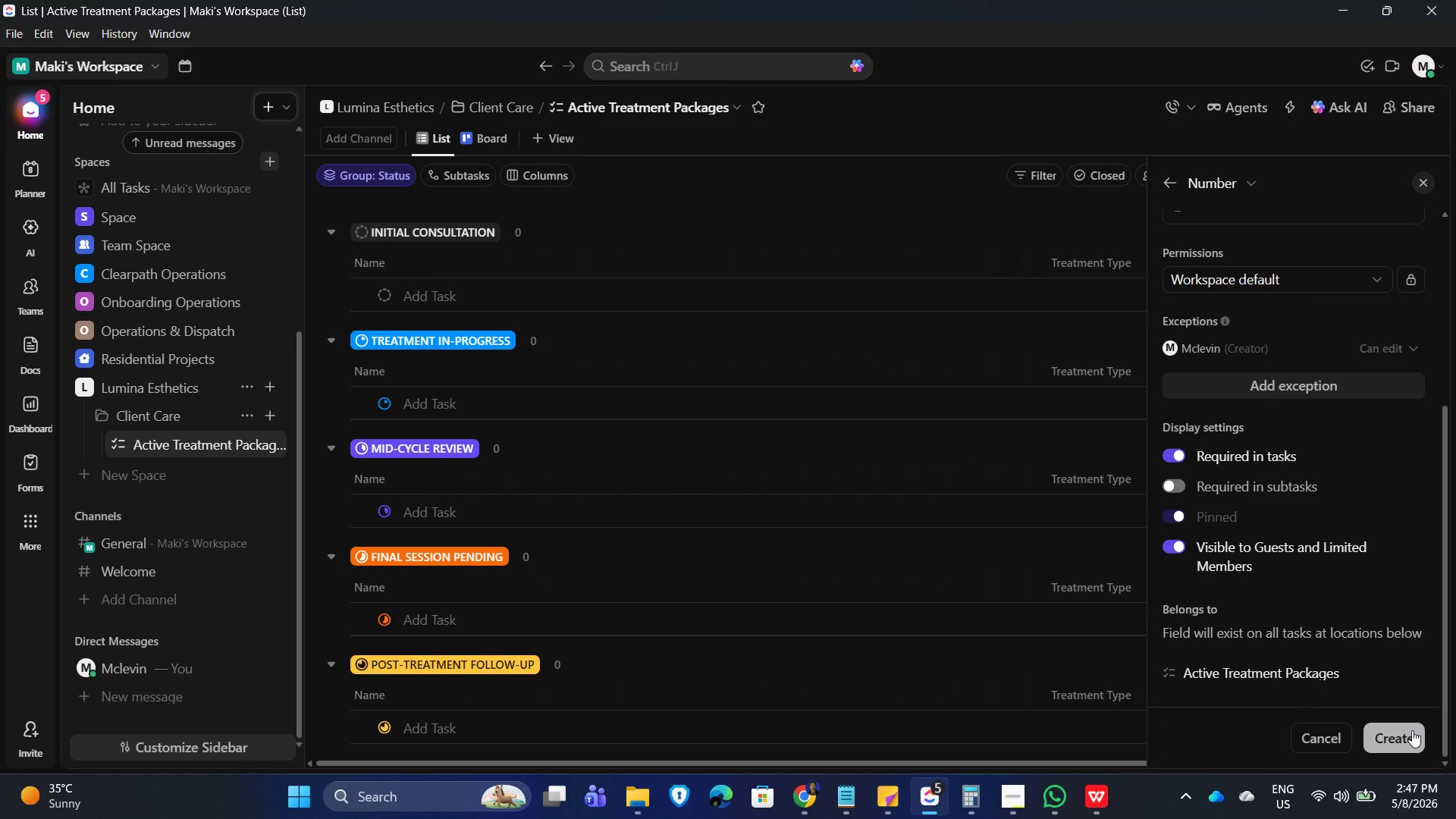 
left_click([1412, 730])
 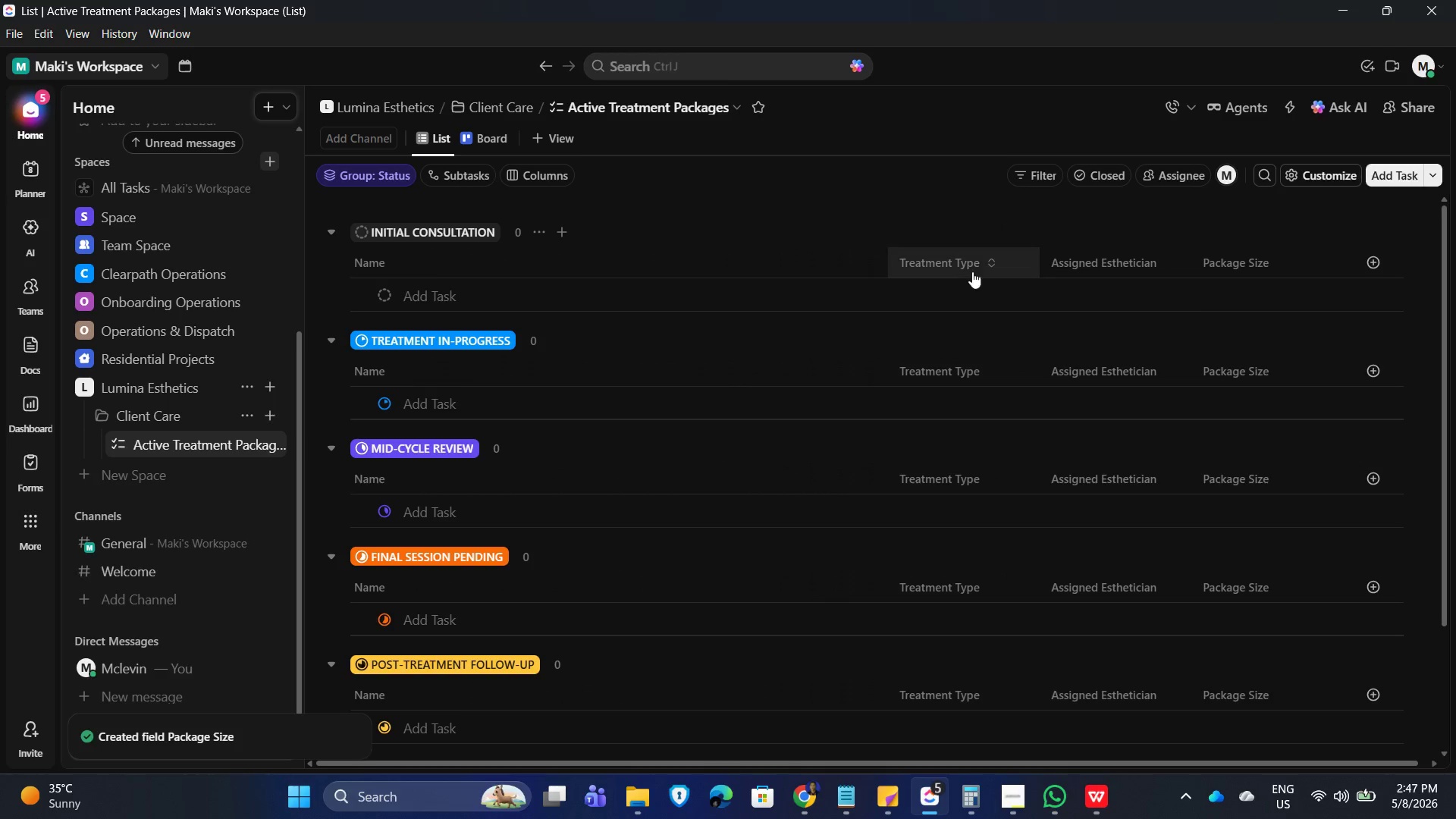 
left_click([924, 251])
 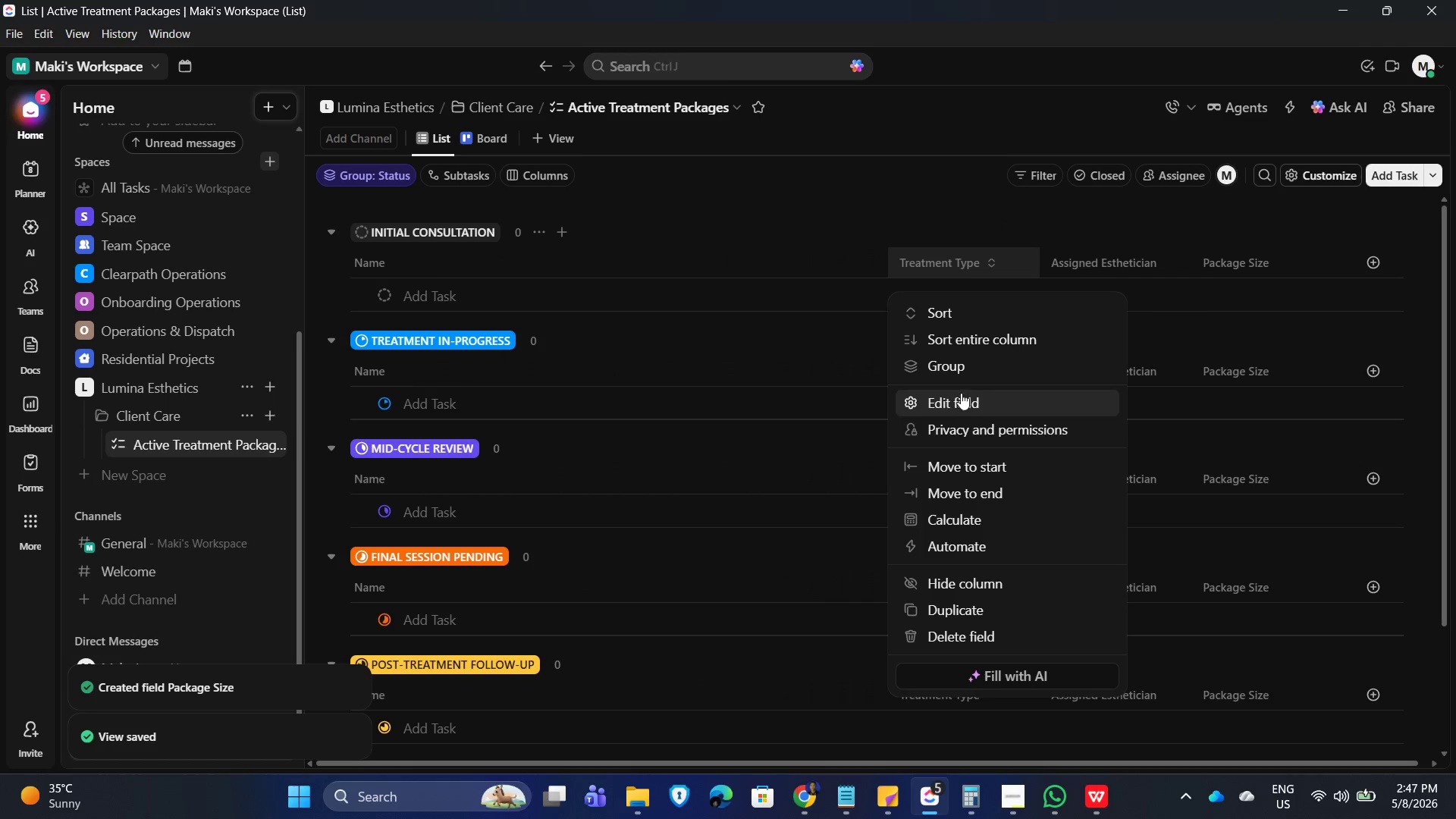 
left_click([964, 402])
 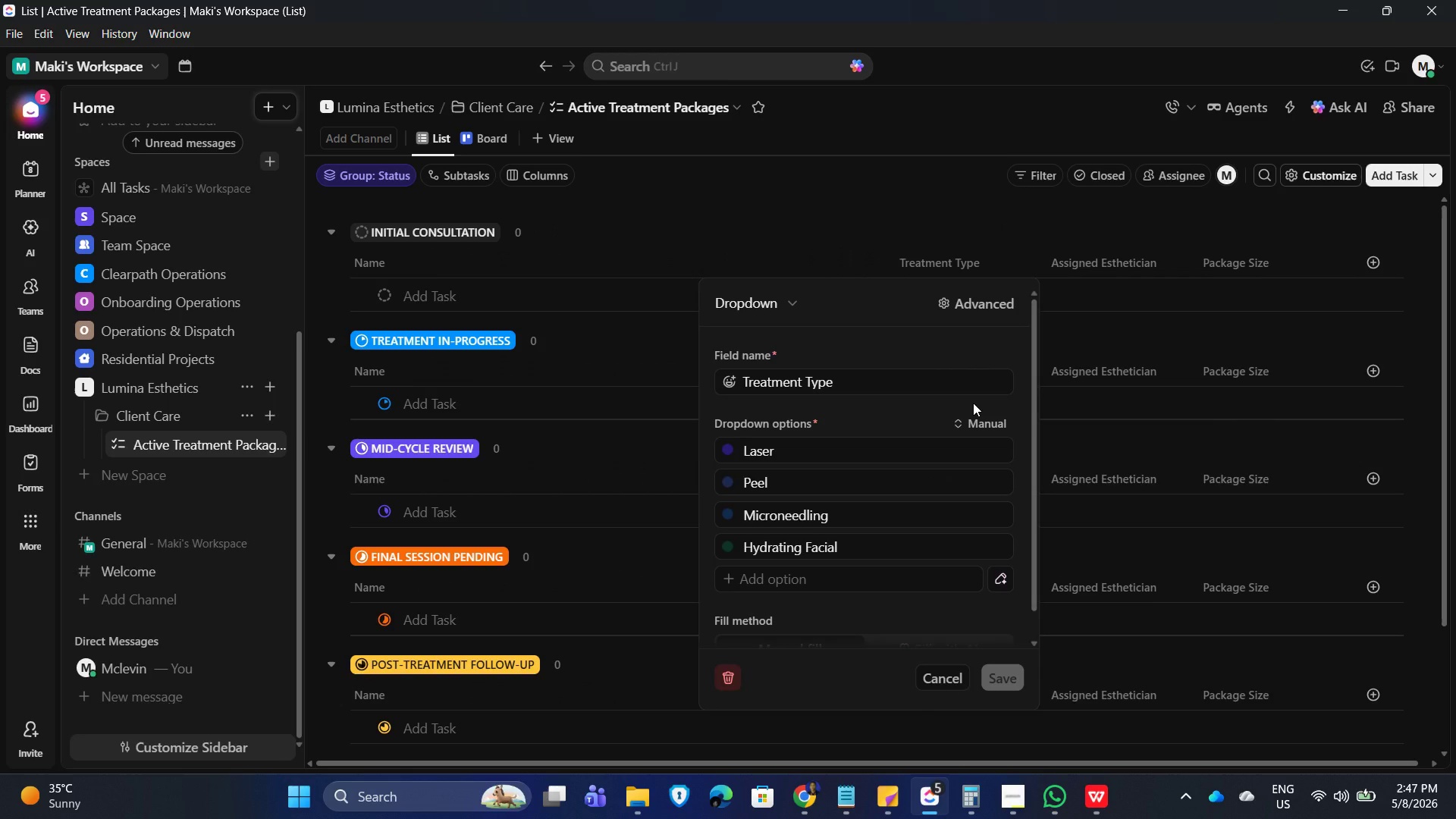 
wait(10.16)
 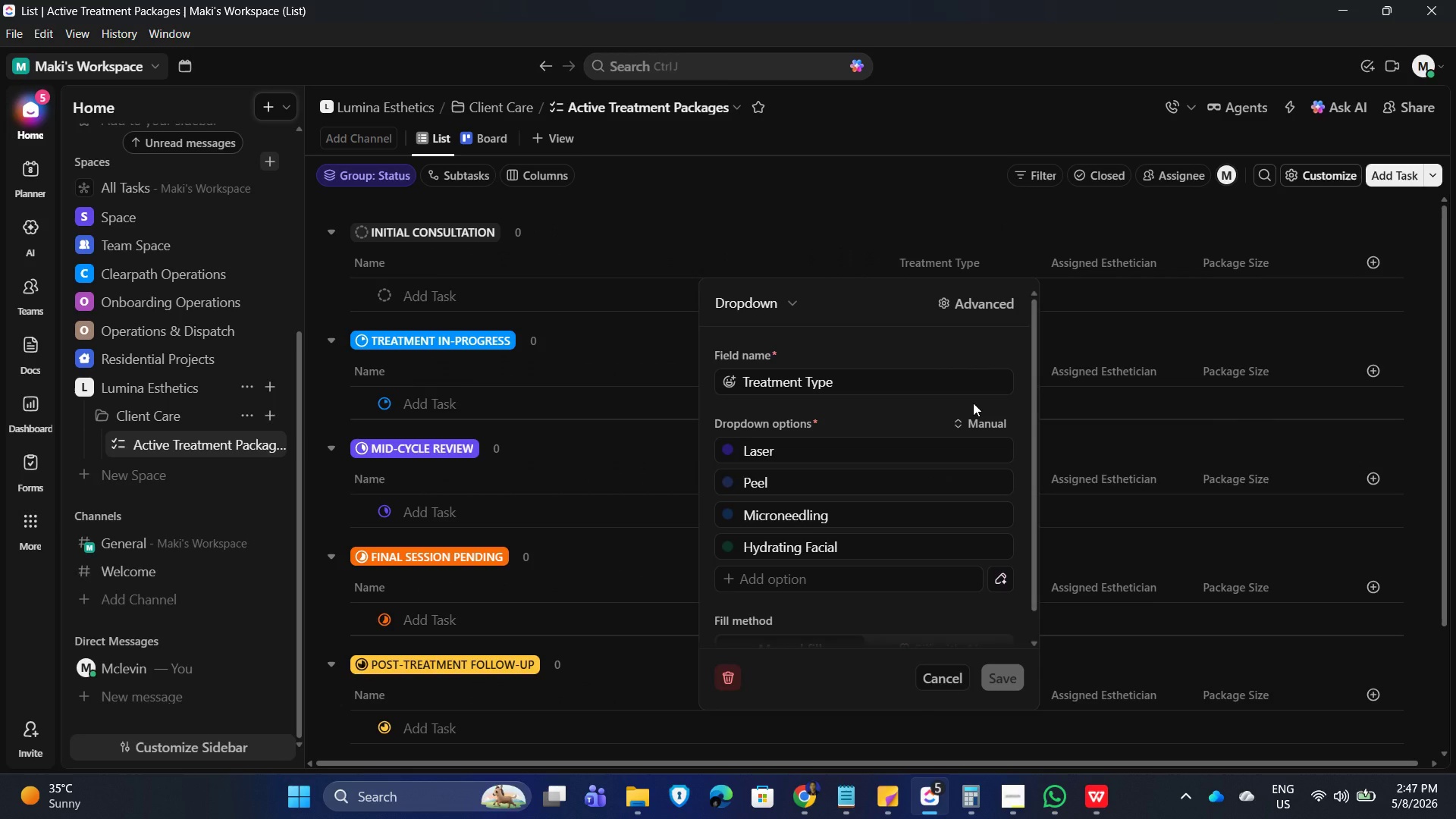 
left_click([1379, 256])
 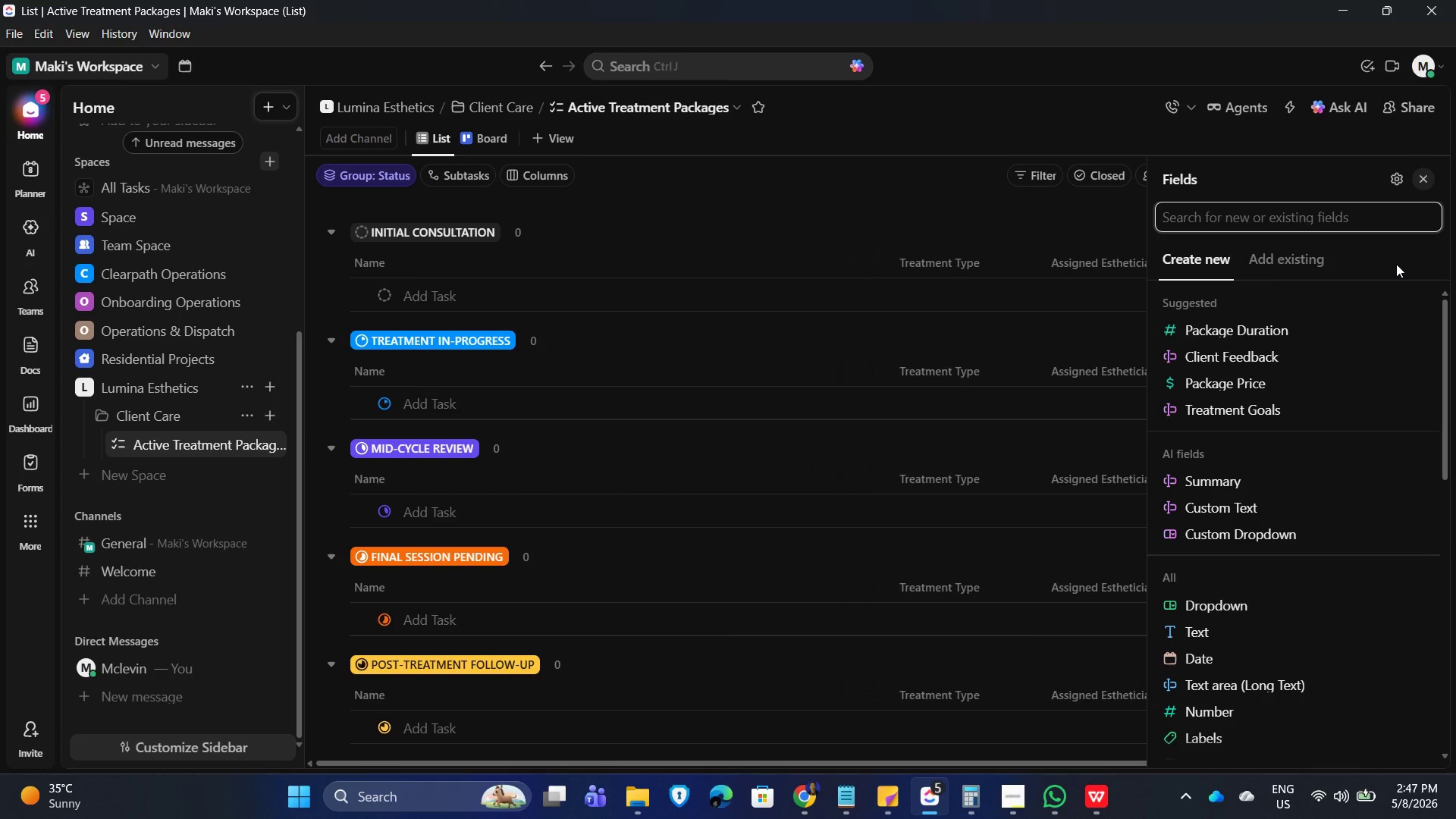 
wait(5.7)
 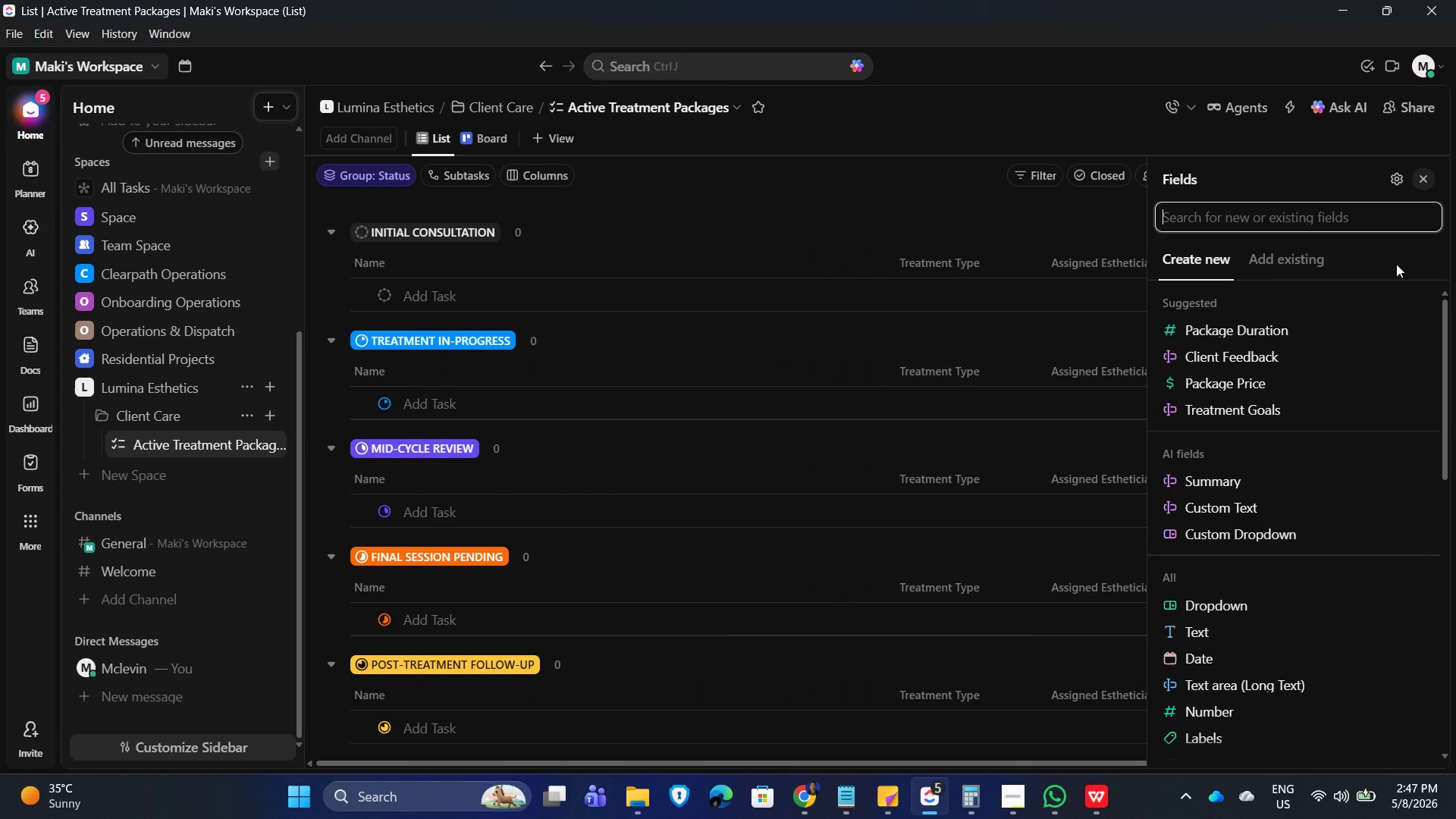 
left_click([1038, 225])
 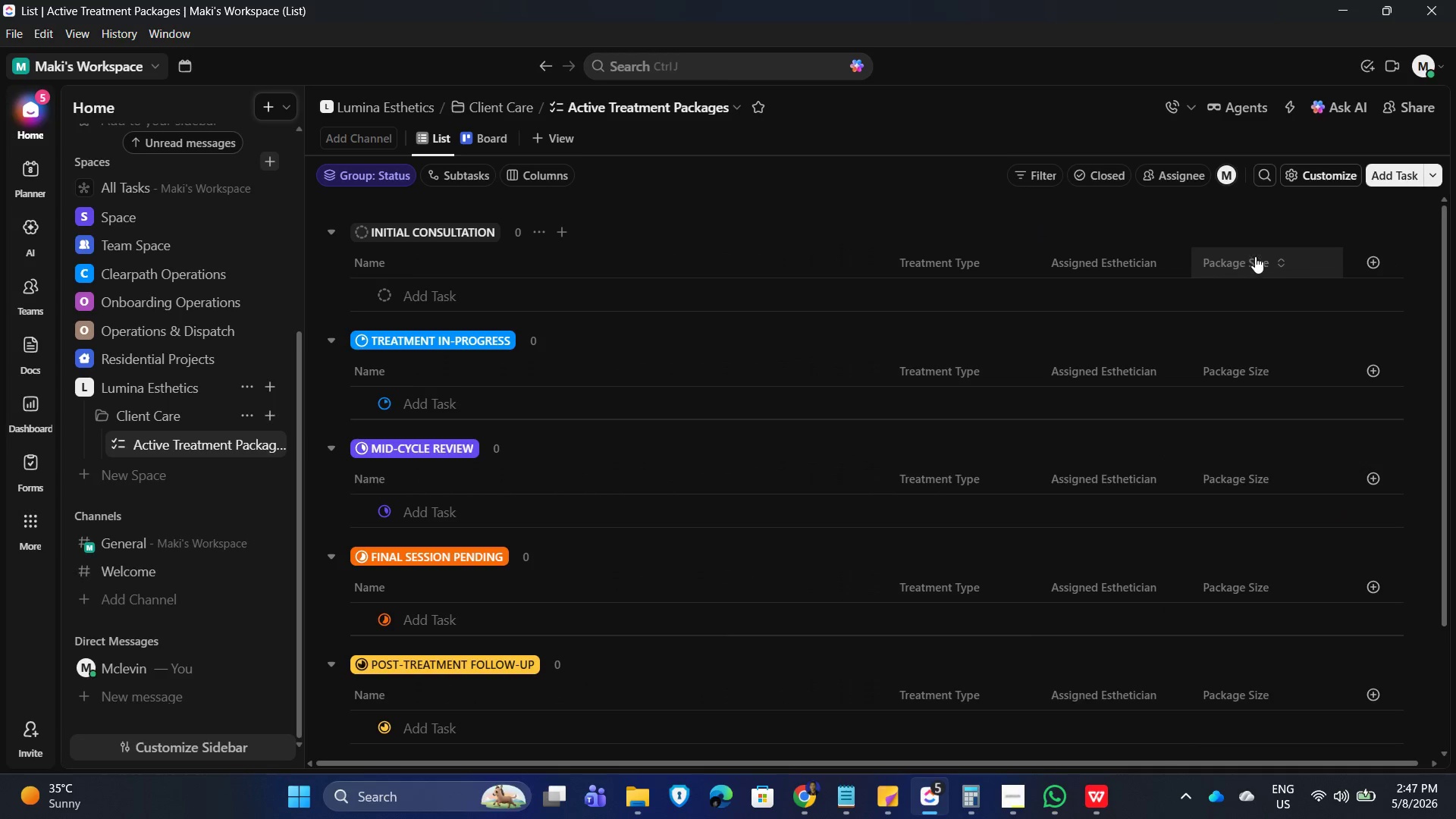 
left_click([1255, 256])
 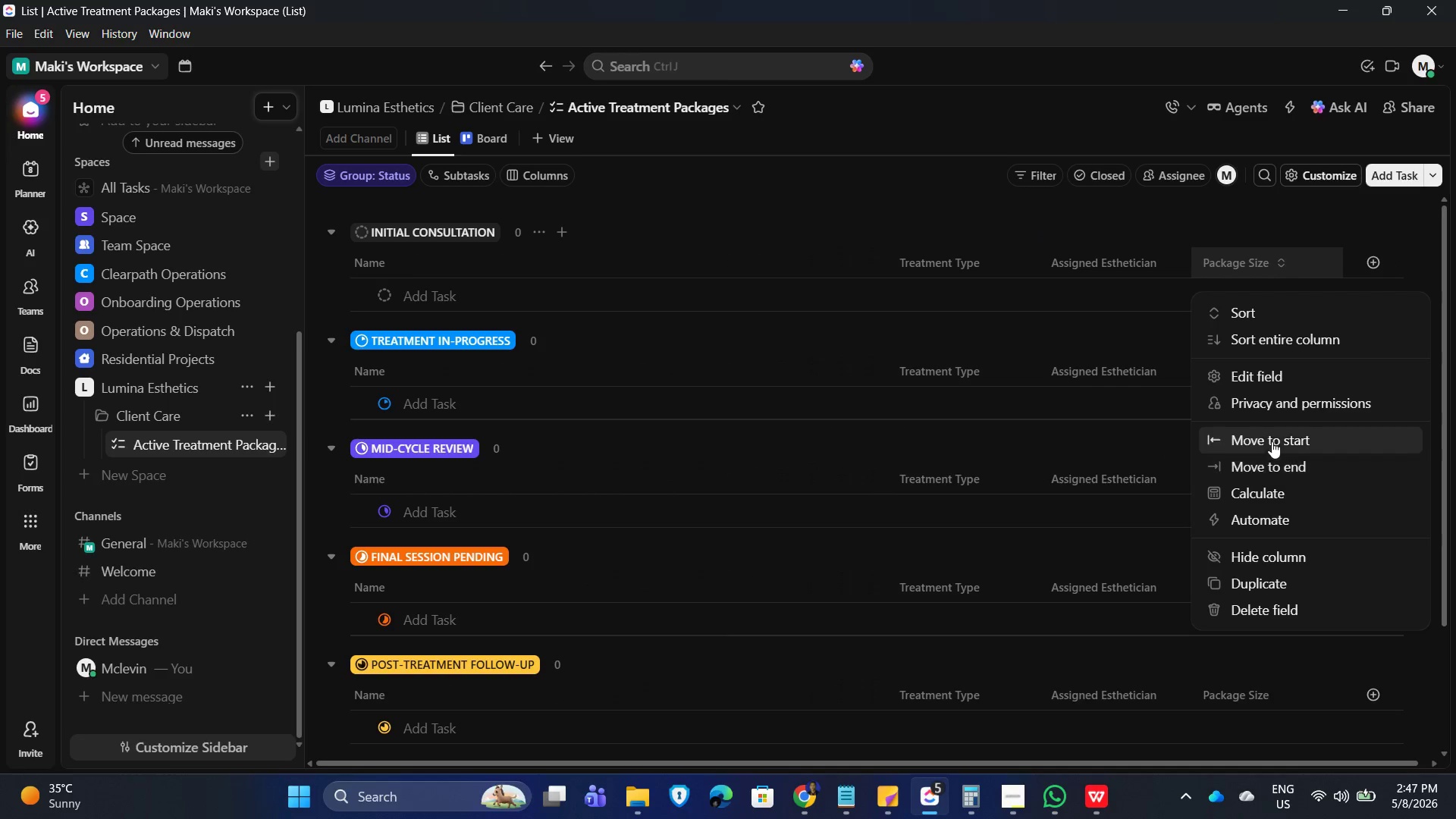 
left_click([1284, 381])
 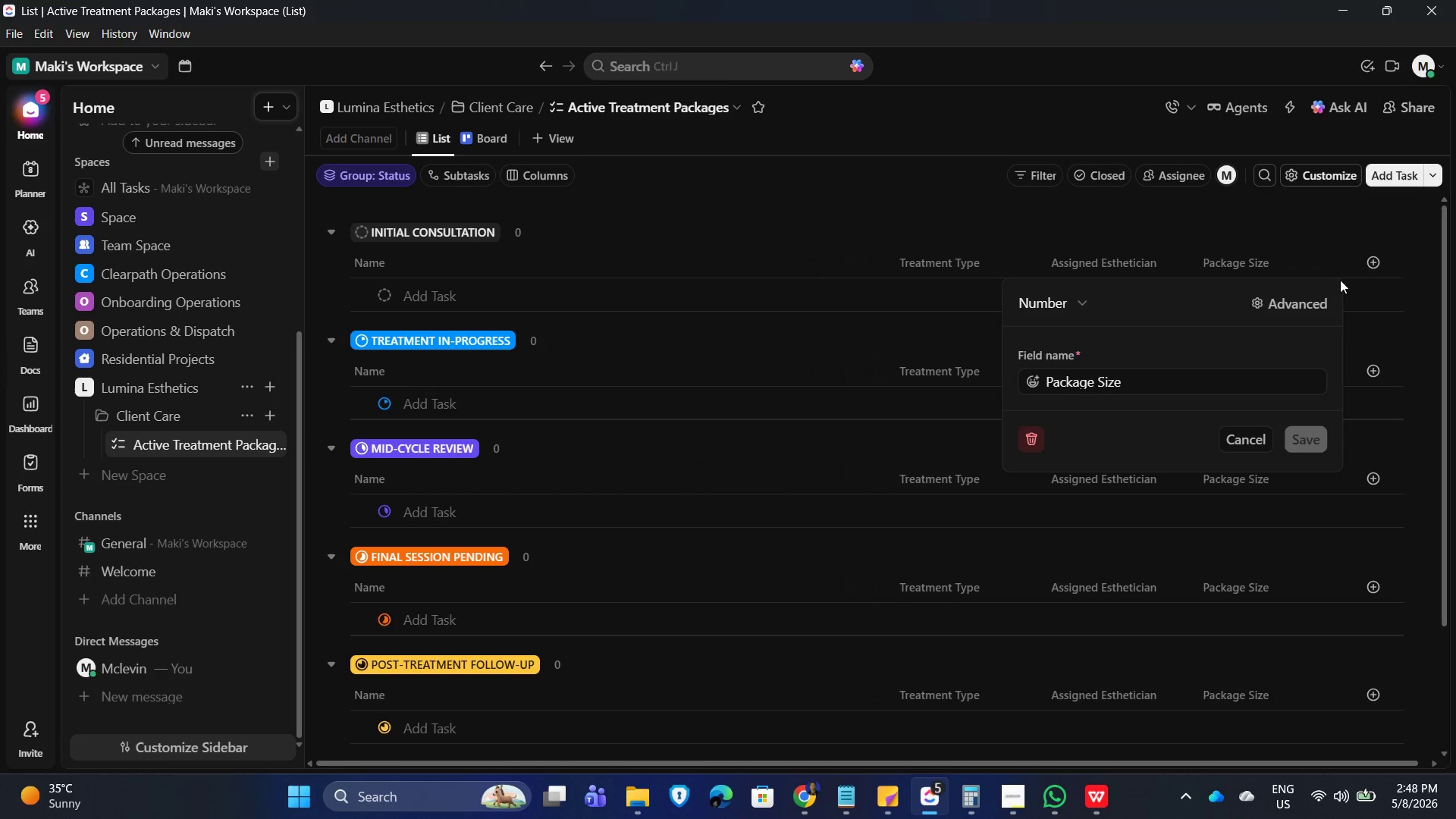 
left_click([1316, 291])
 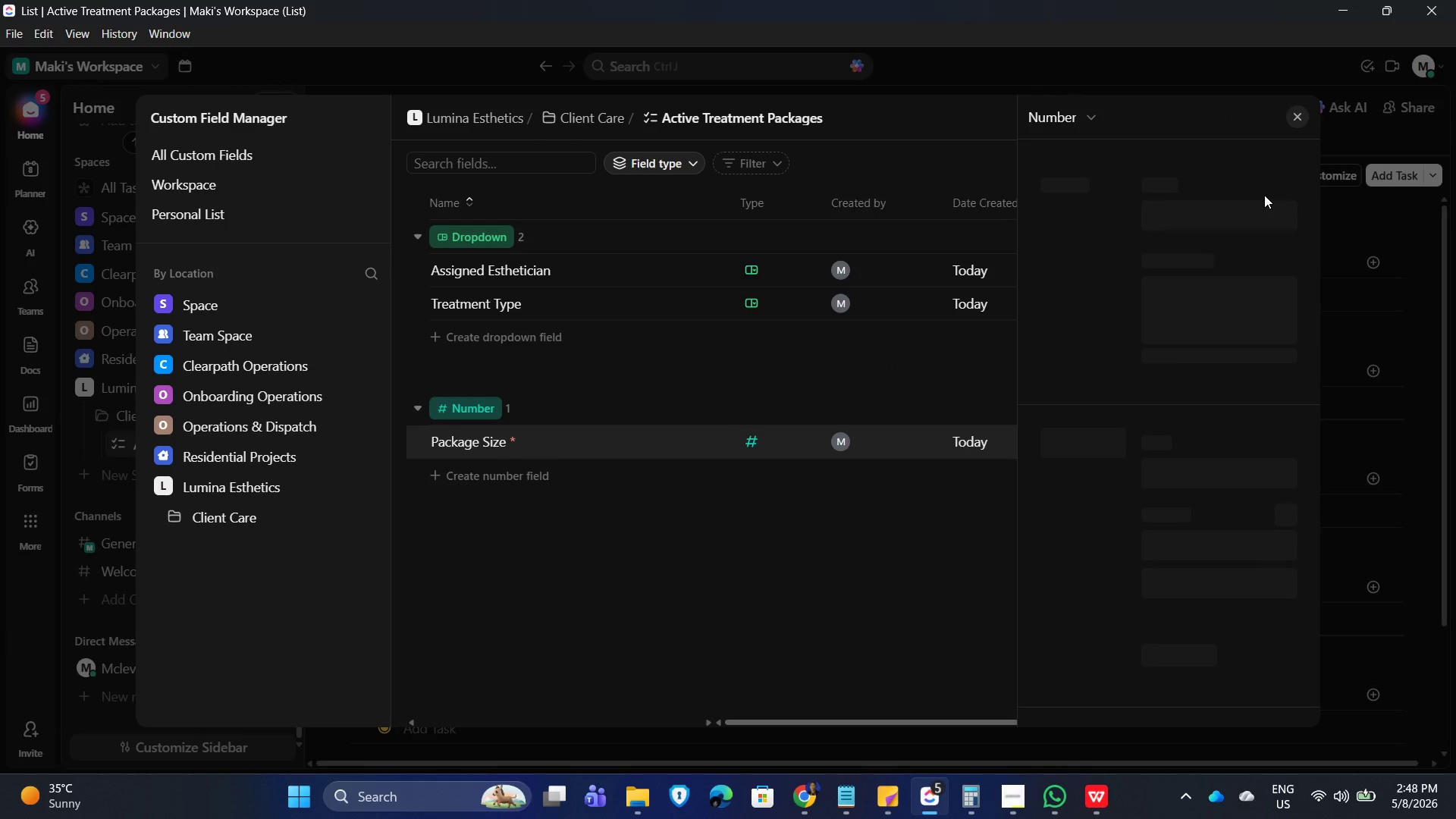 
wait(5.5)
 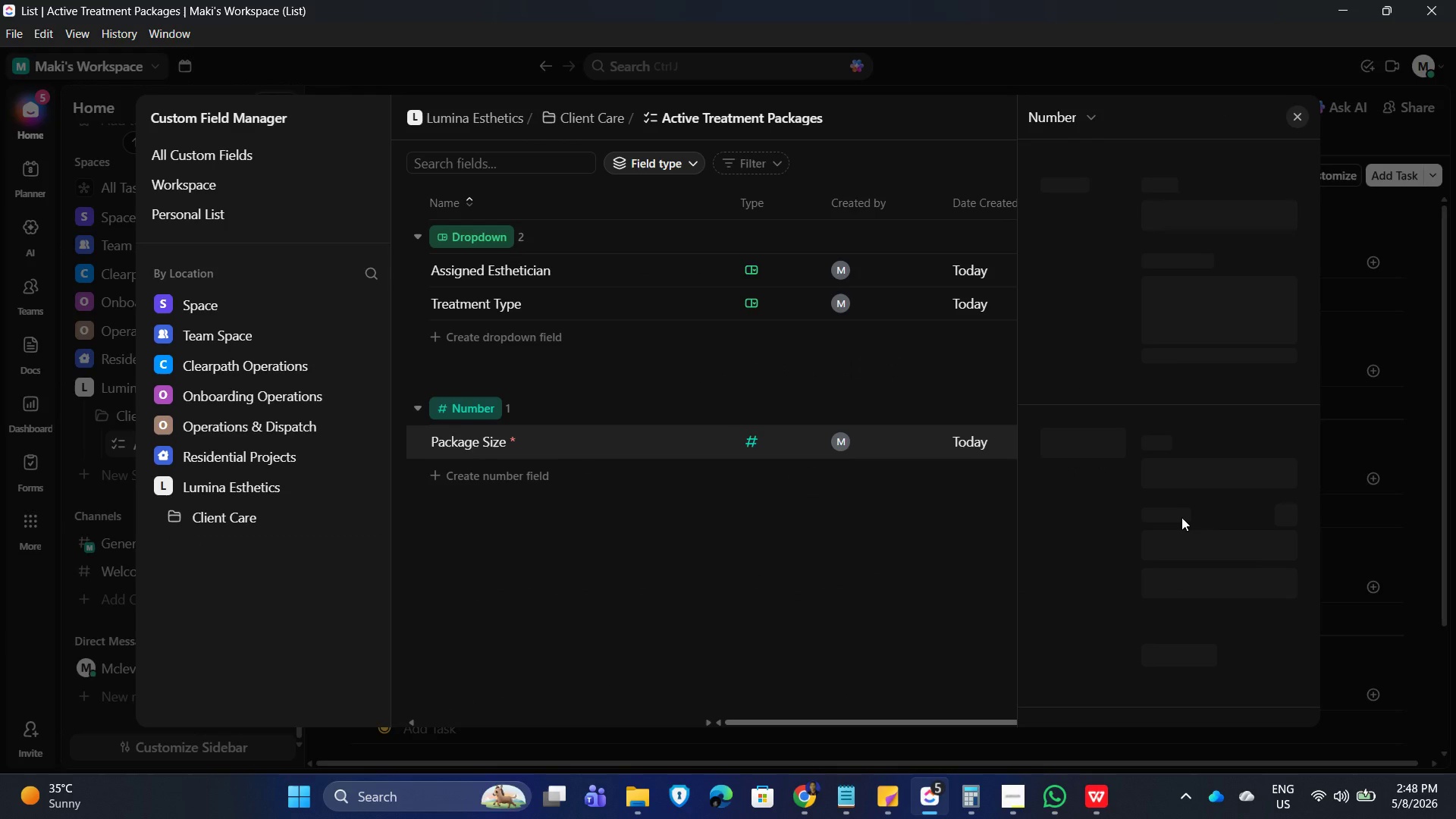 
scroll: coordinate [1178, 582], scroll_direction: down, amount: 7.0
 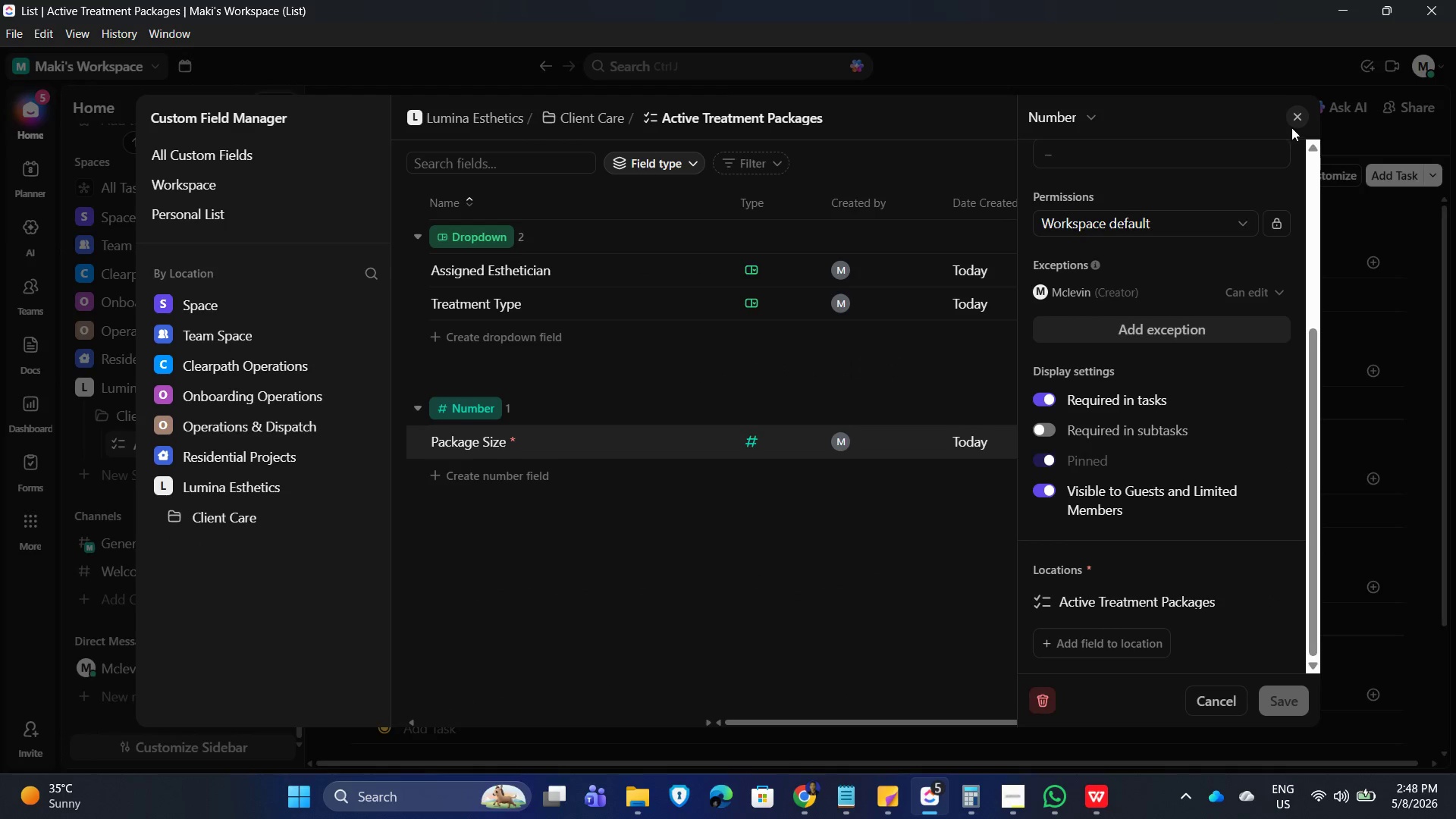 
left_click([1289, 116])
 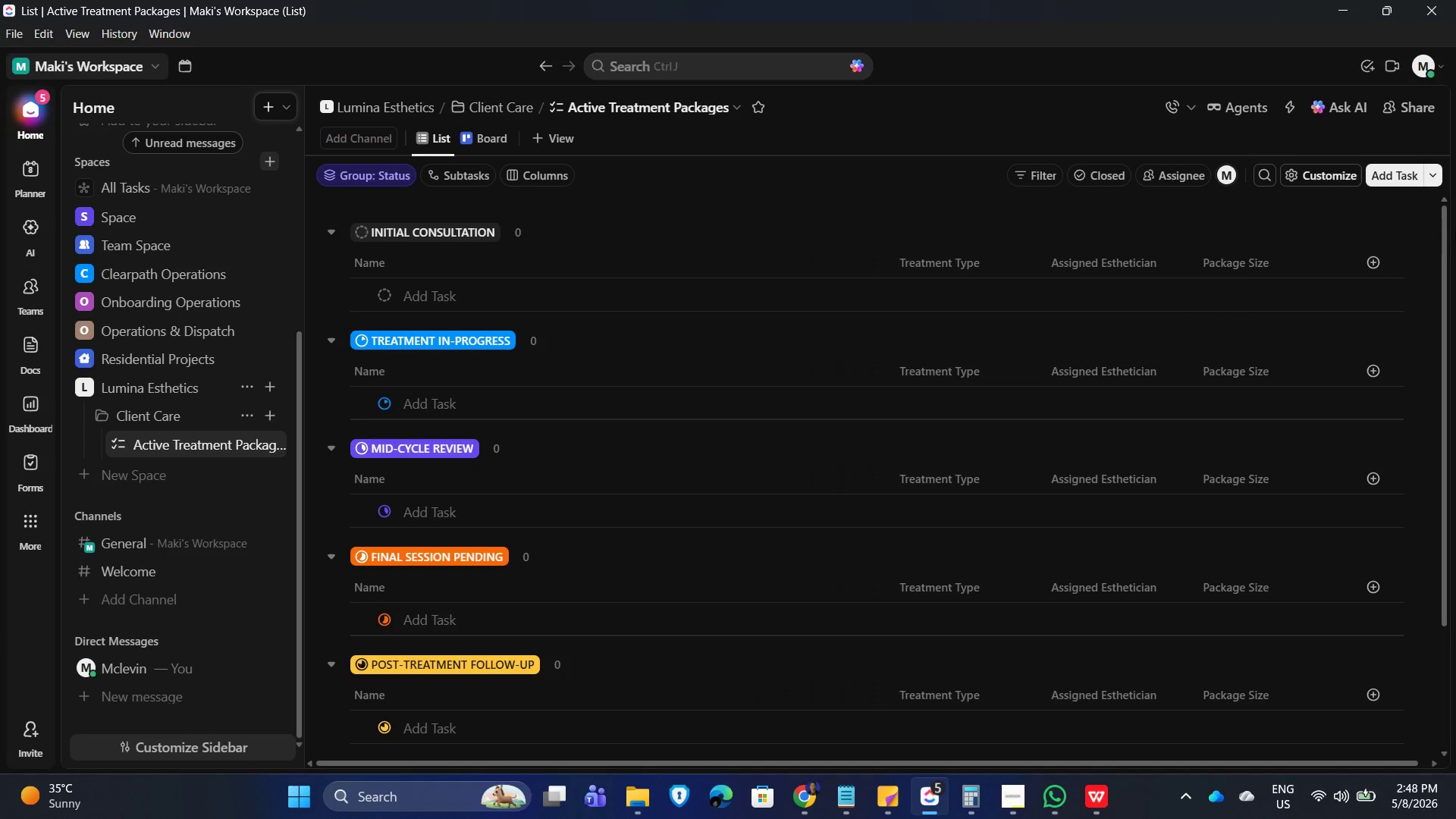 
left_click([1377, 262])
 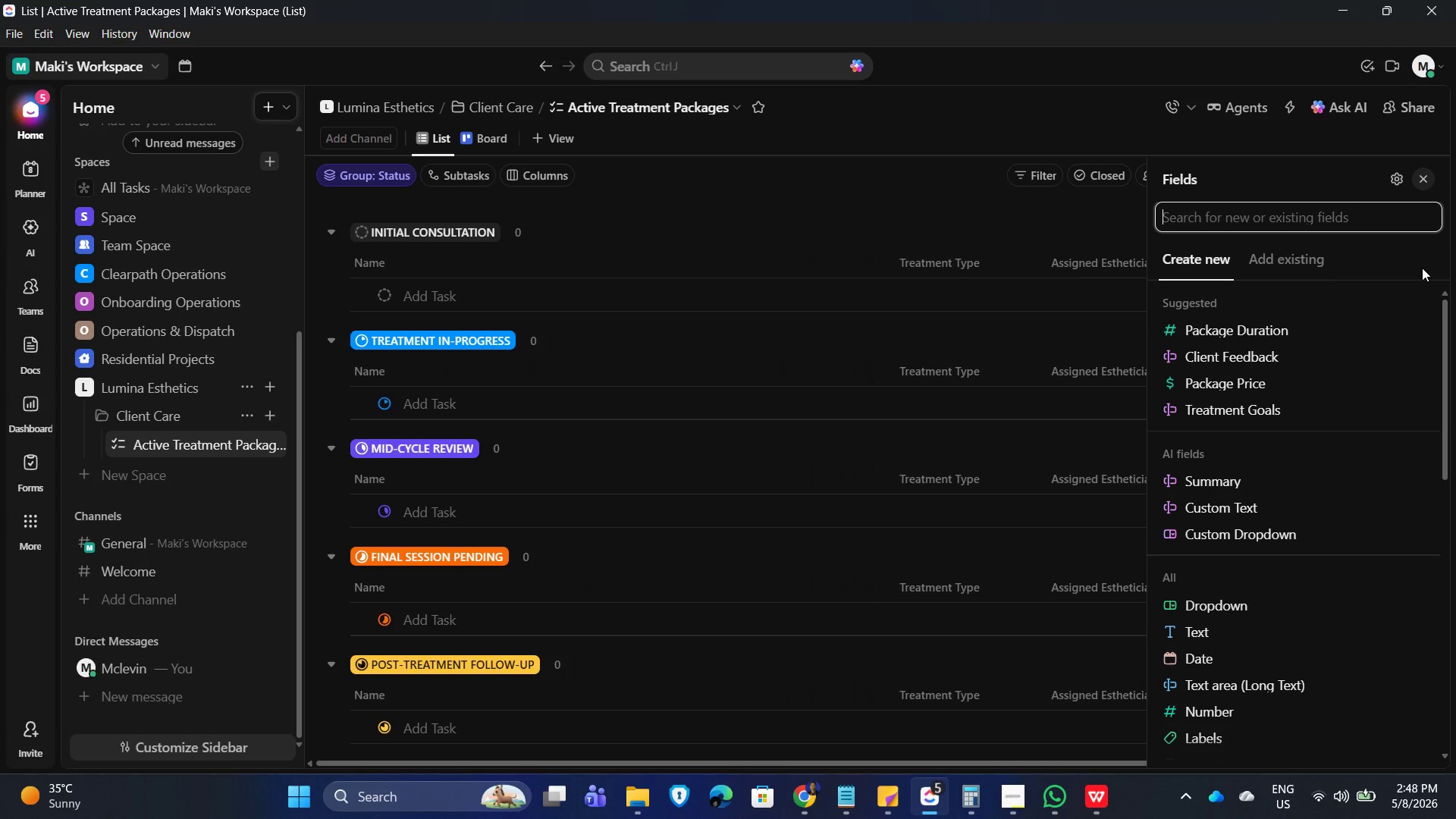 
wait(9.8)
 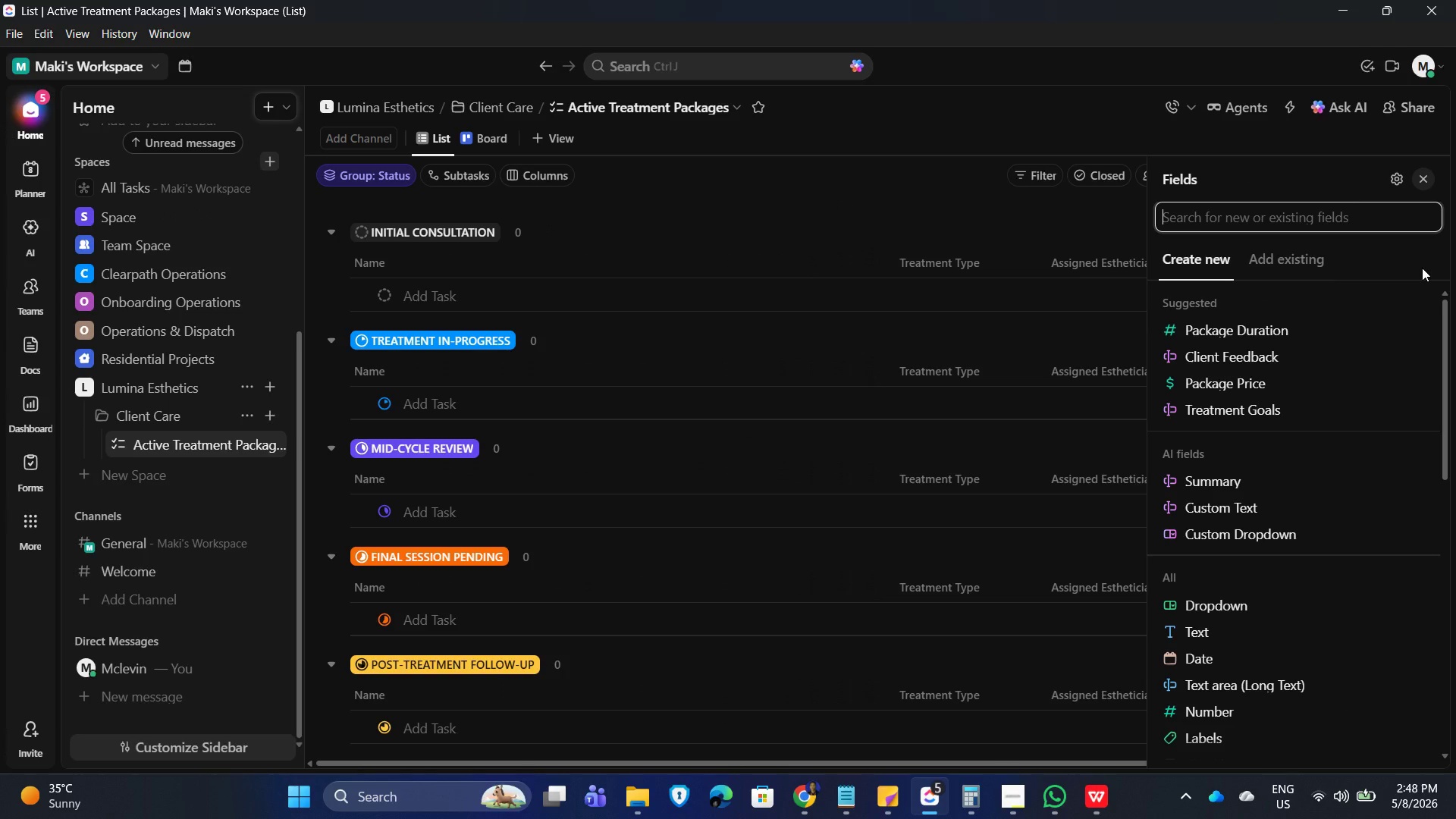 
type(number)
 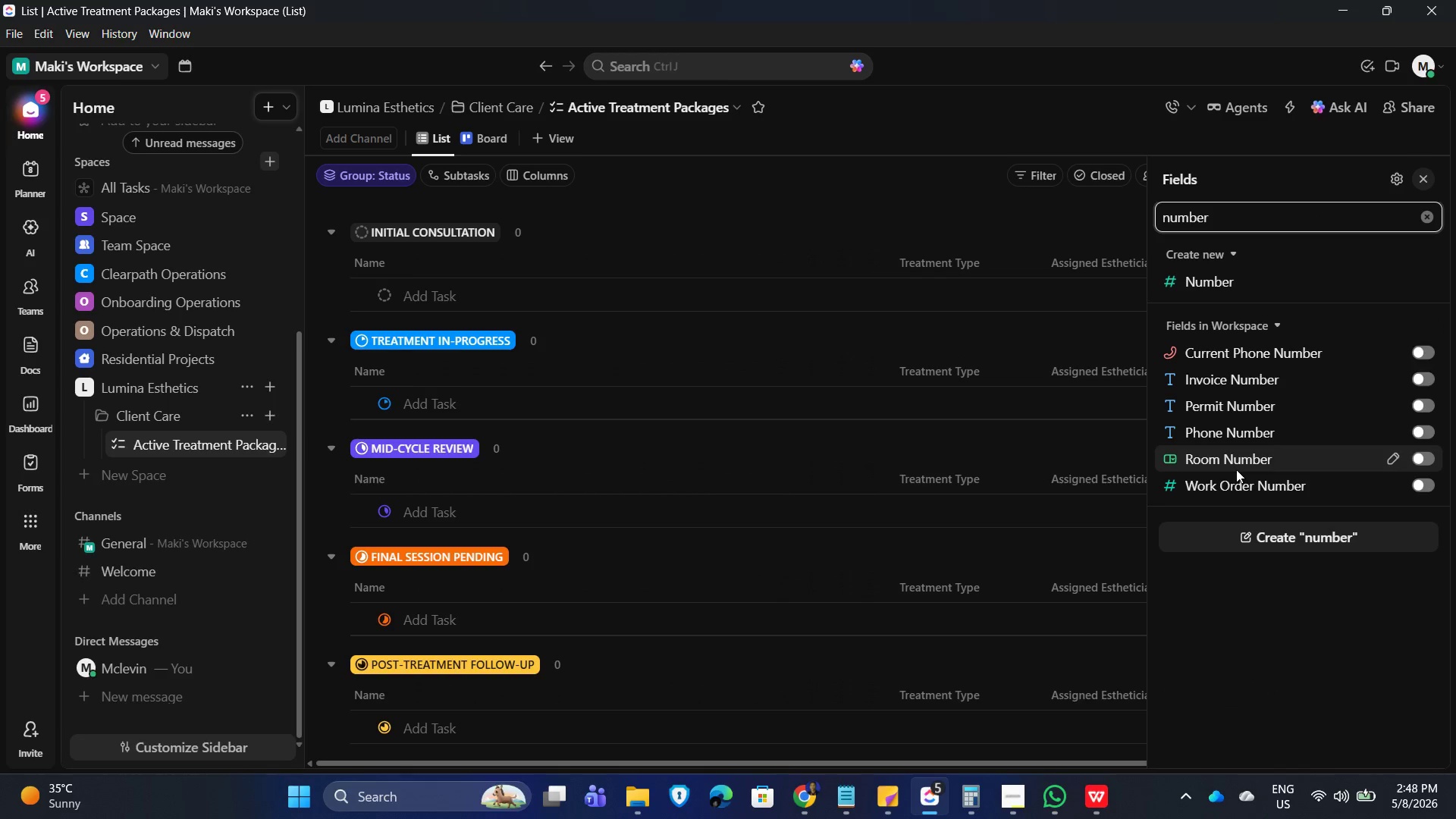 
left_click([1220, 287])
 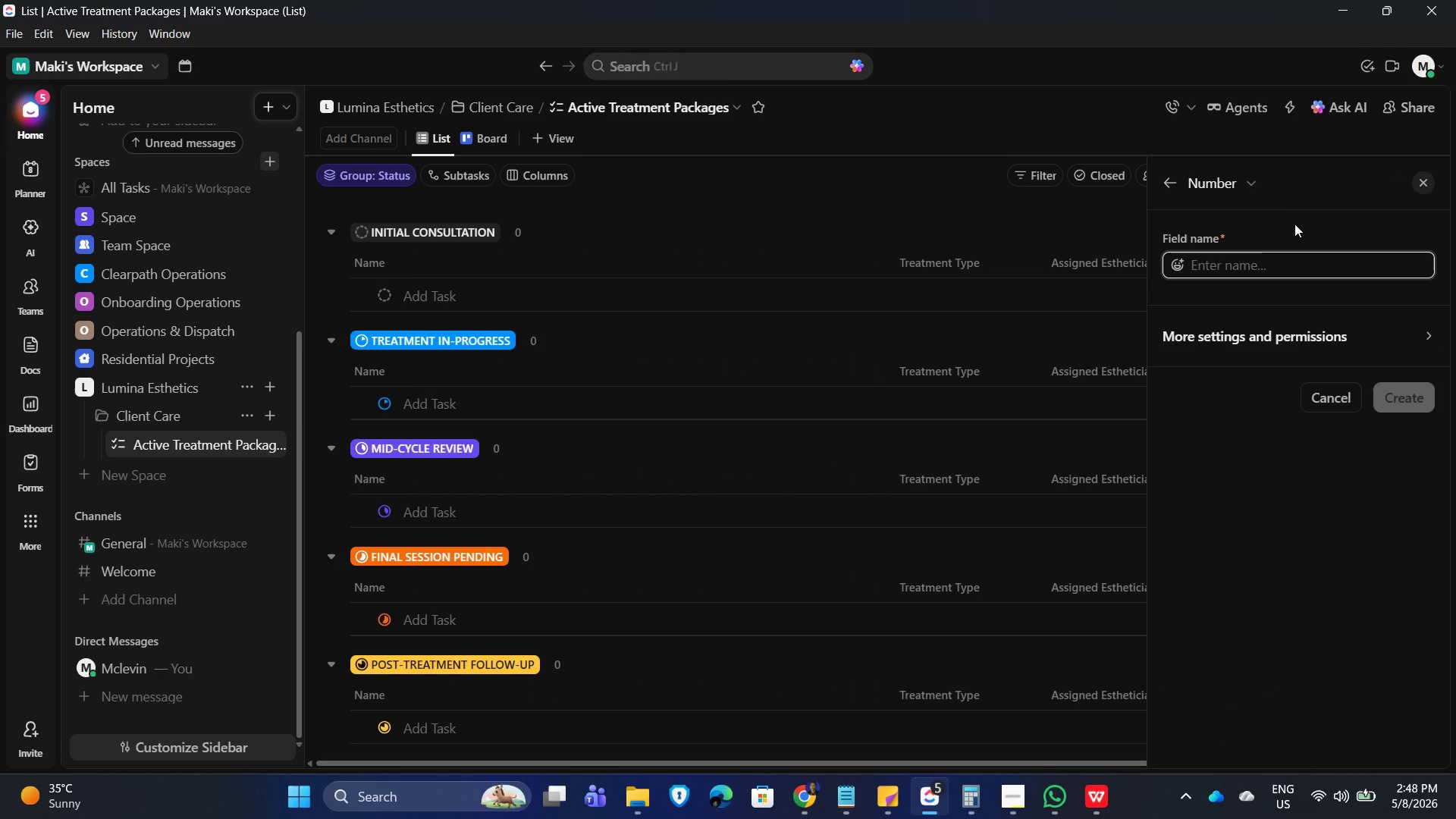 
type(Completed Sessions)
 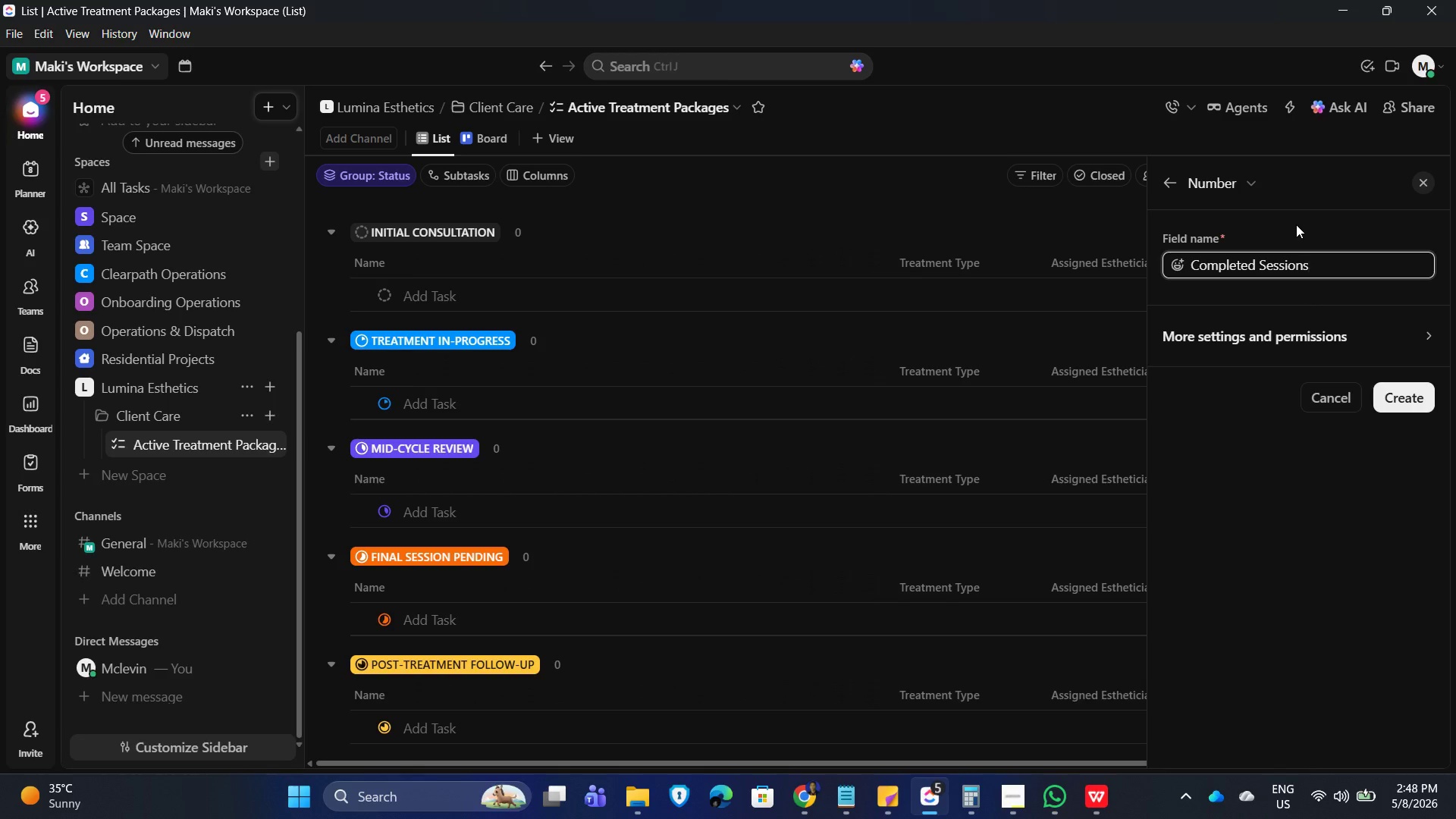 
wait(13.14)
 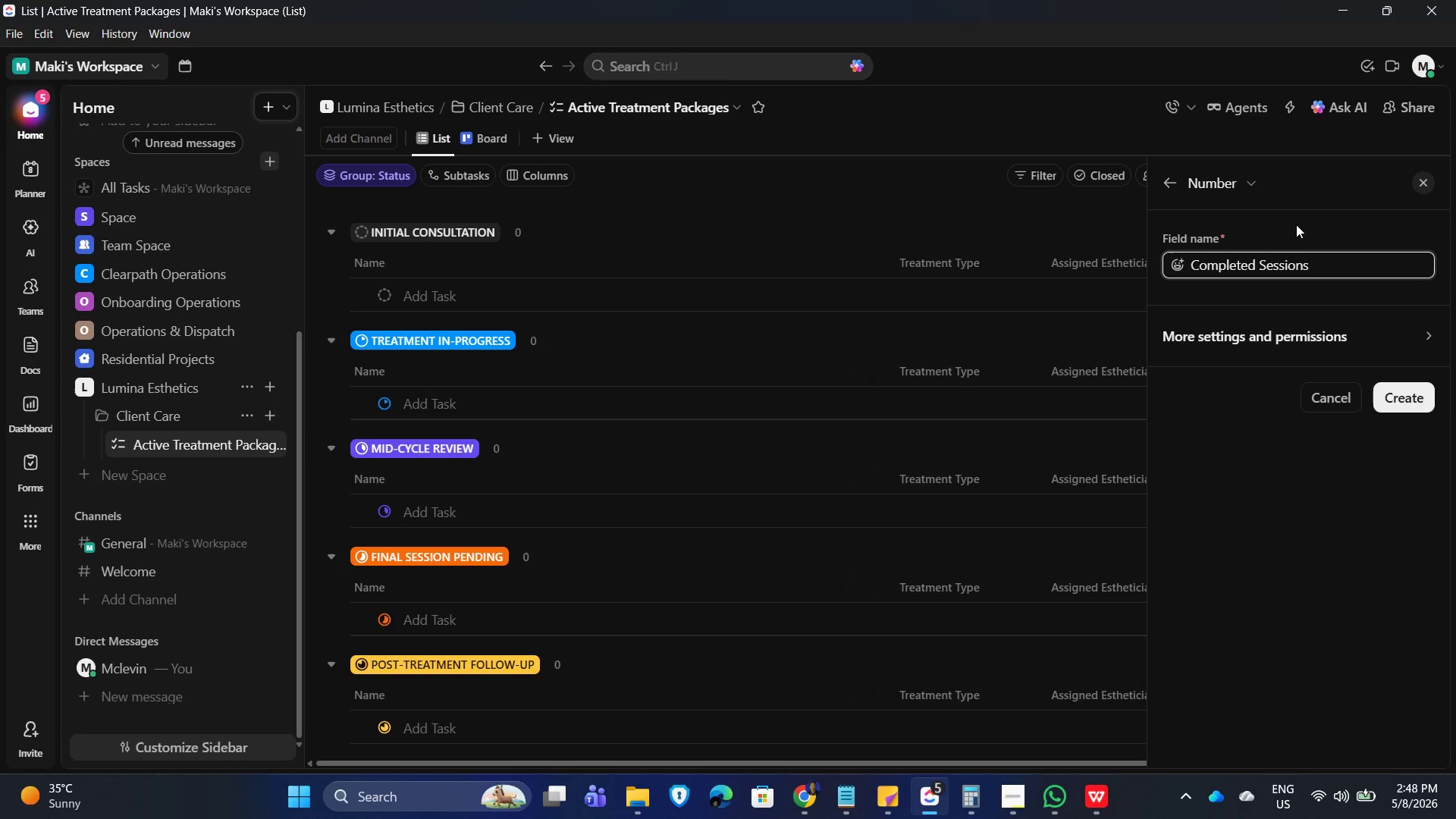 
left_click_drag(start_coordinate=[1419, 322], to_coordinate=[1420, 318])
 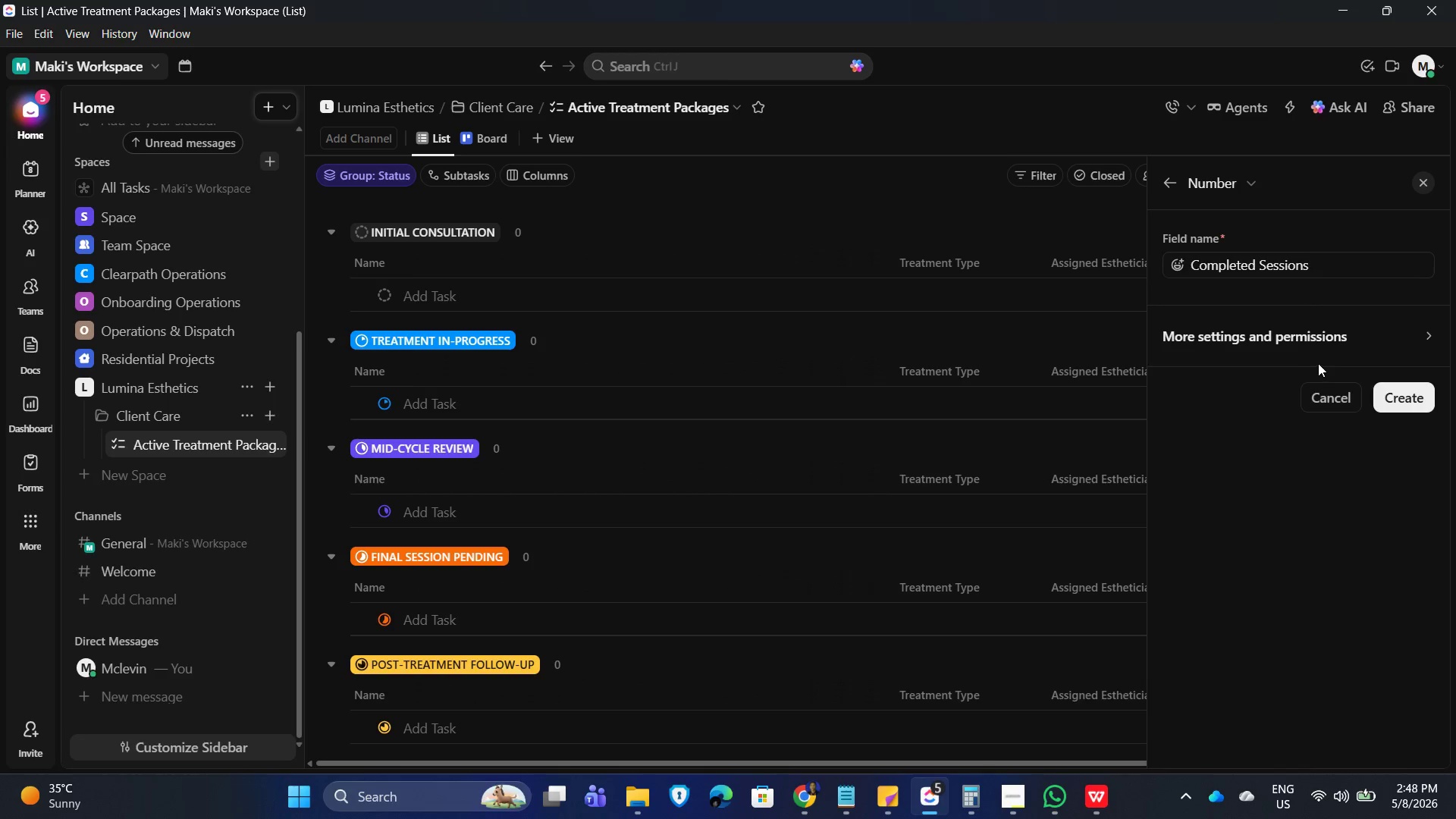 
left_click([1359, 335])
 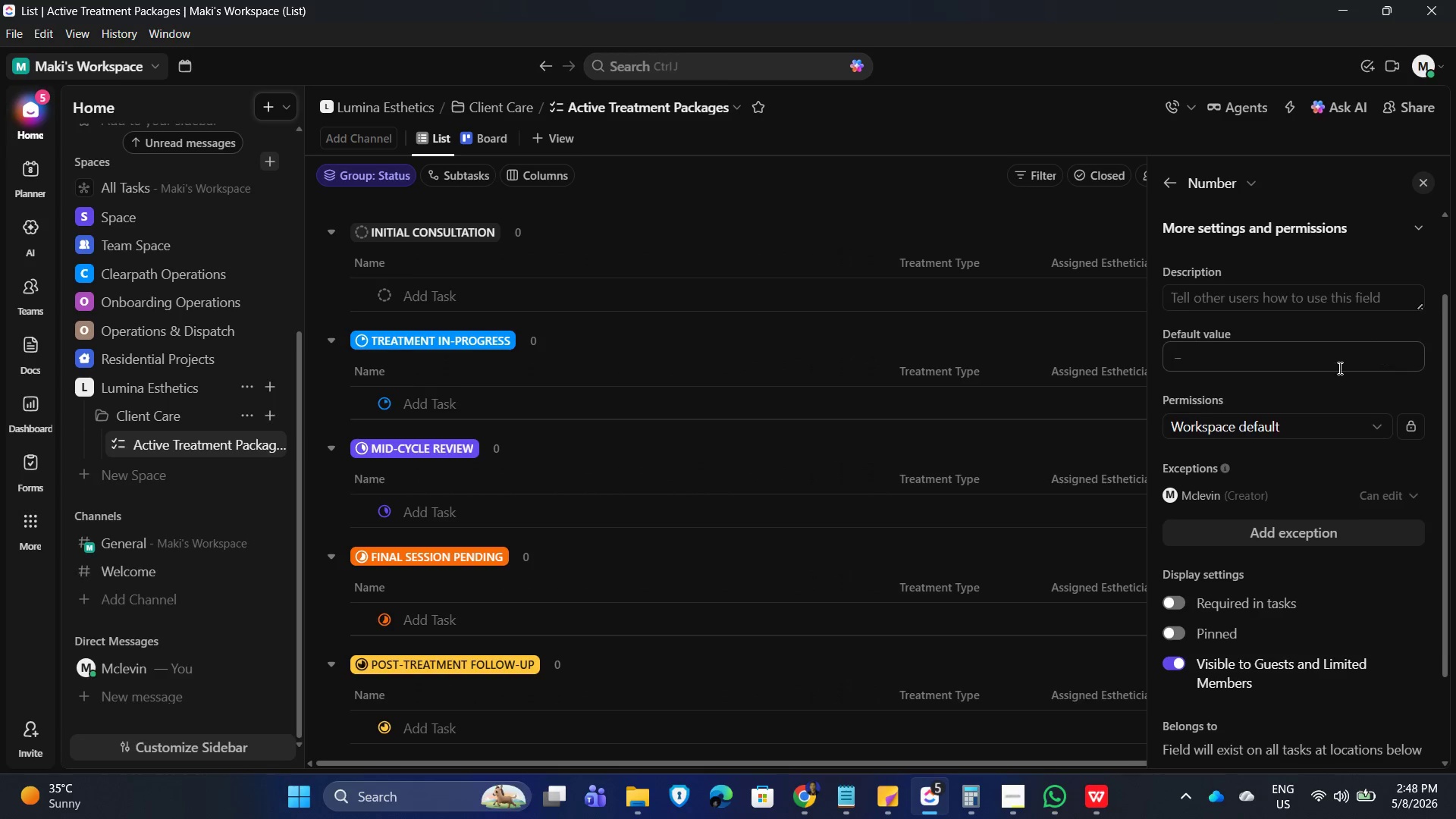 
scroll: coordinate [1315, 409], scroll_direction: down, amount: 5.0
 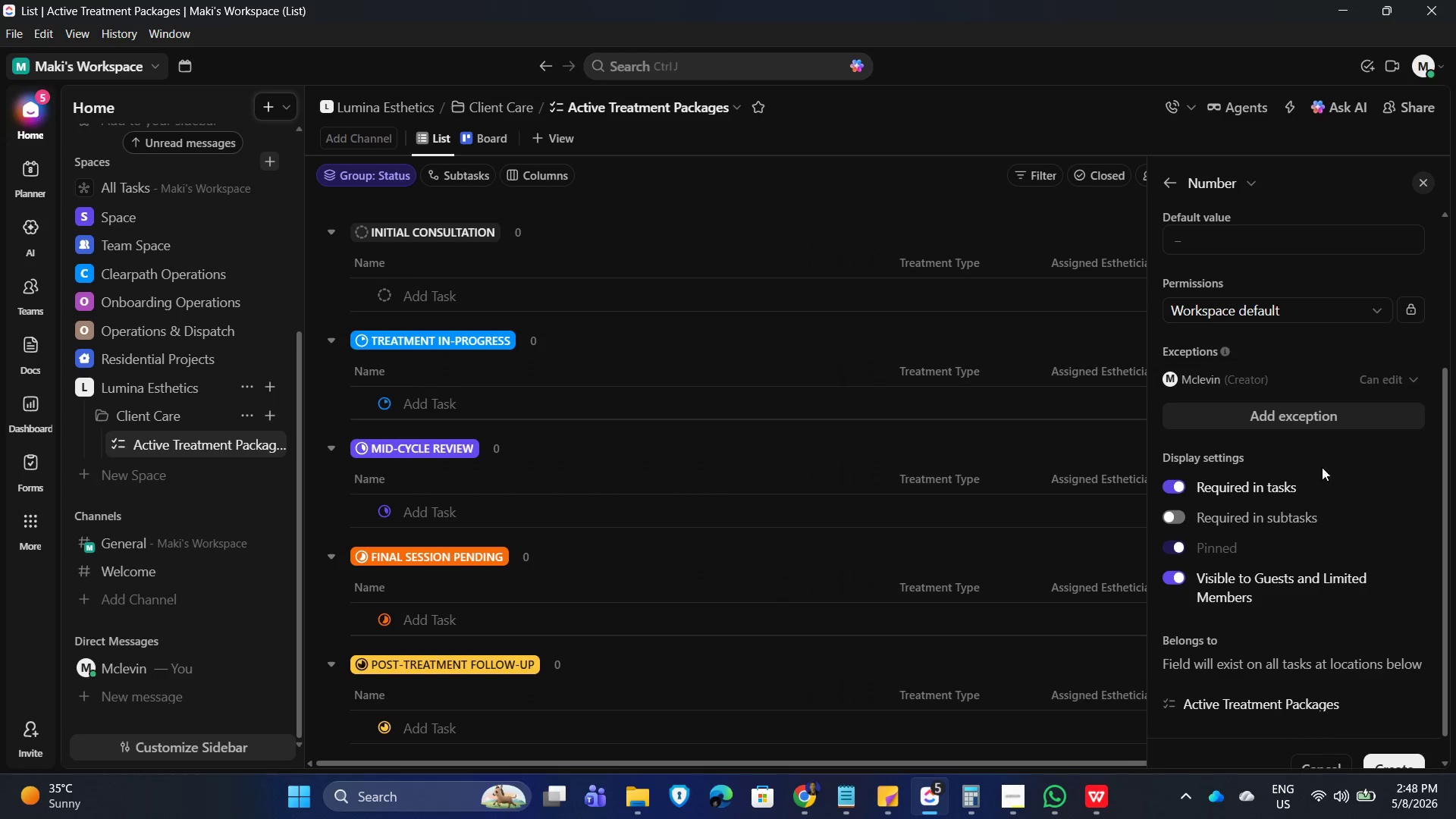 
scroll: coordinate [1352, 405], scroll_direction: up, amount: 3.0
 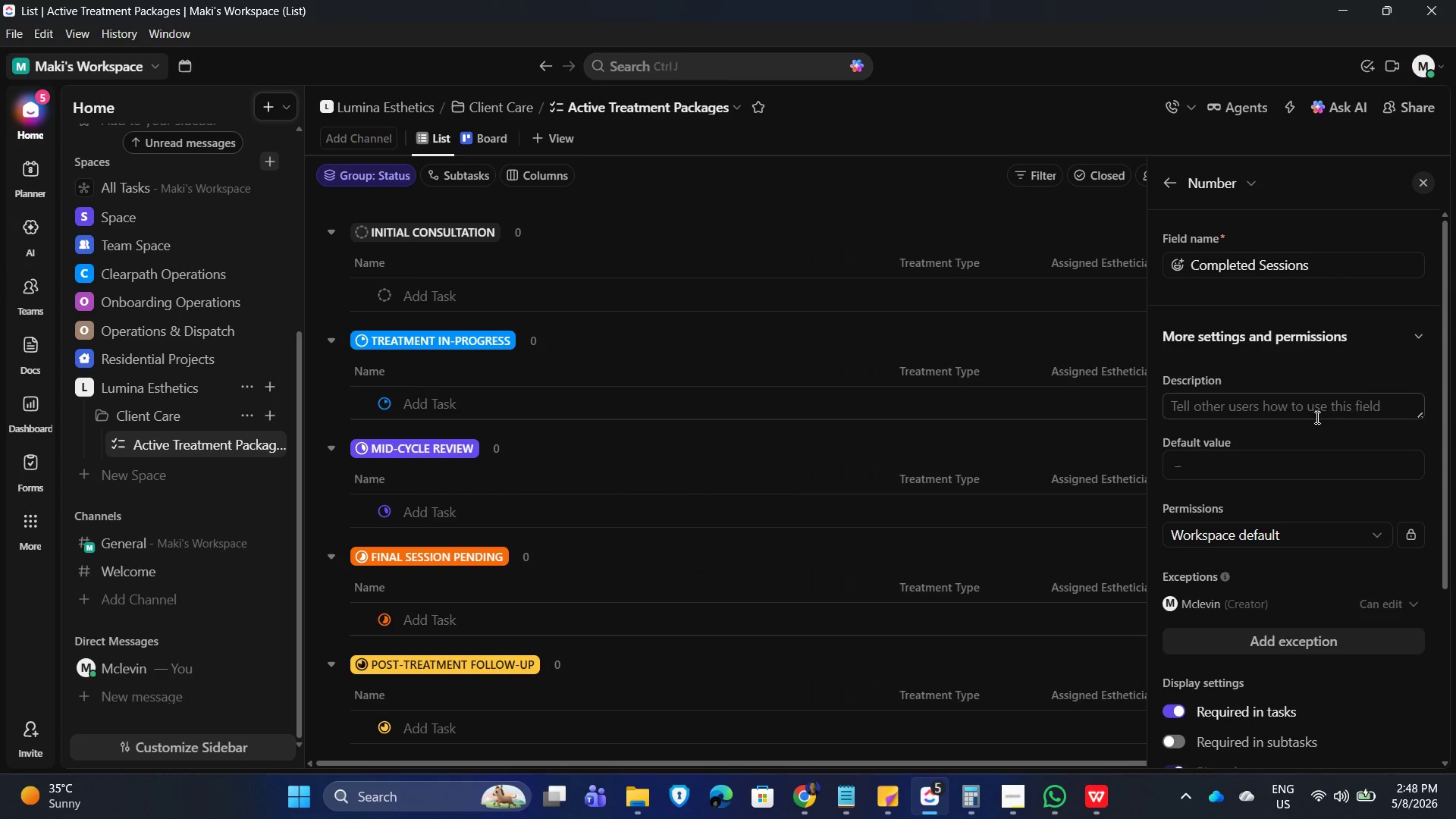 
scroll: coordinate [1374, 529], scroll_direction: down, amount: 9.0
 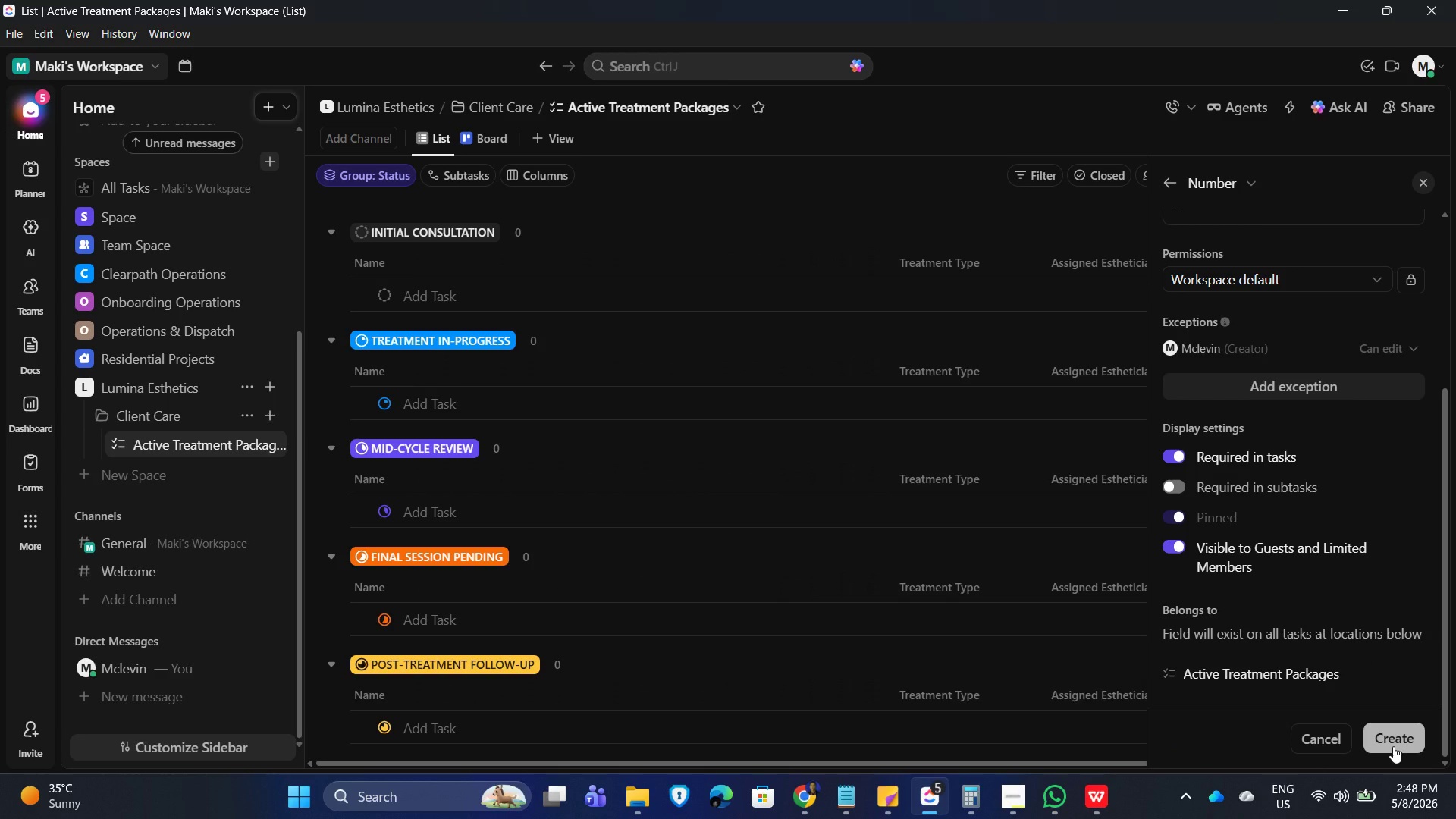 
scroll: coordinate [1253, 519], scroll_direction: up, amount: 3.0
 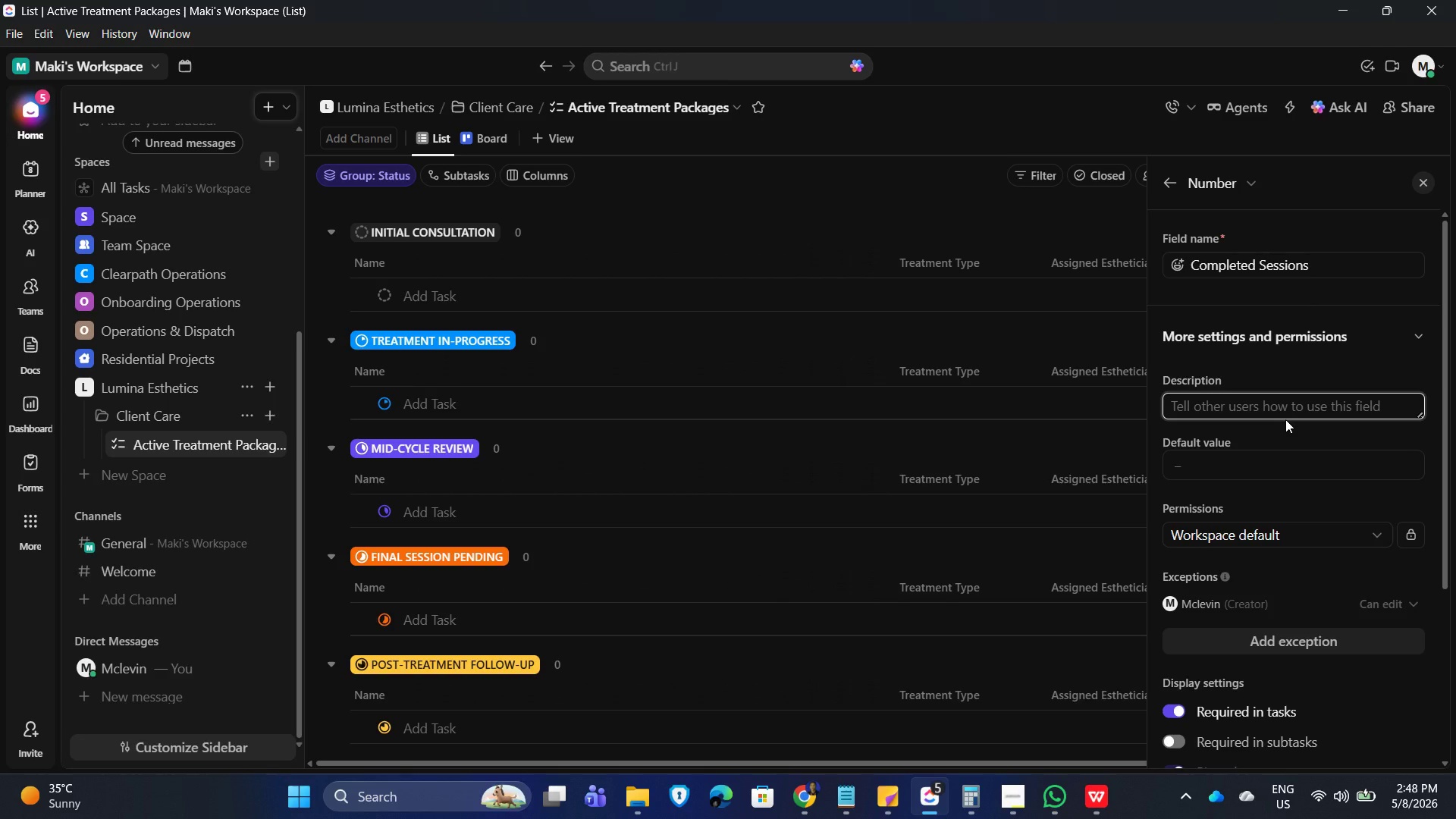 
type(Tracks )
 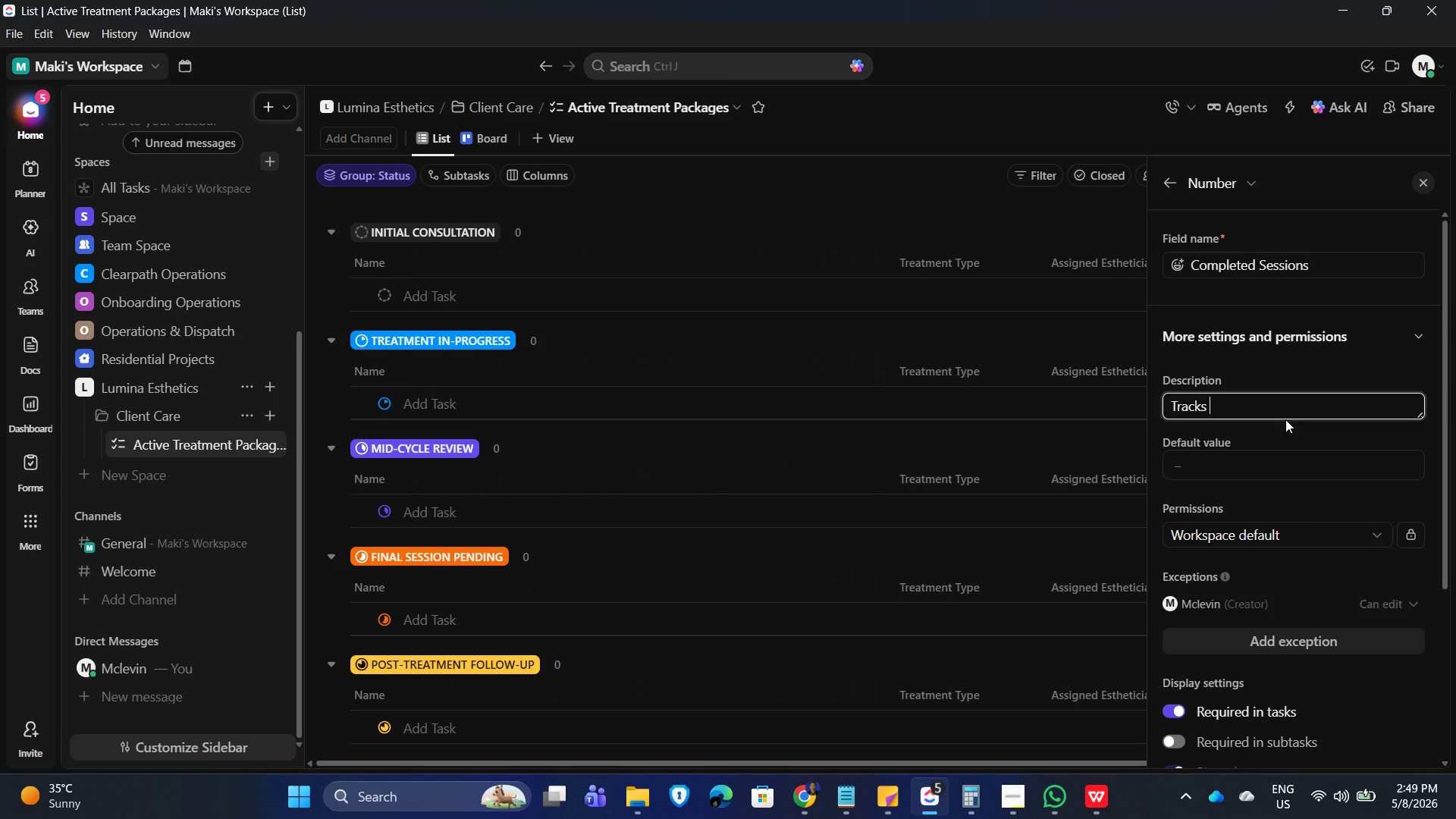 
wait(7.27)
 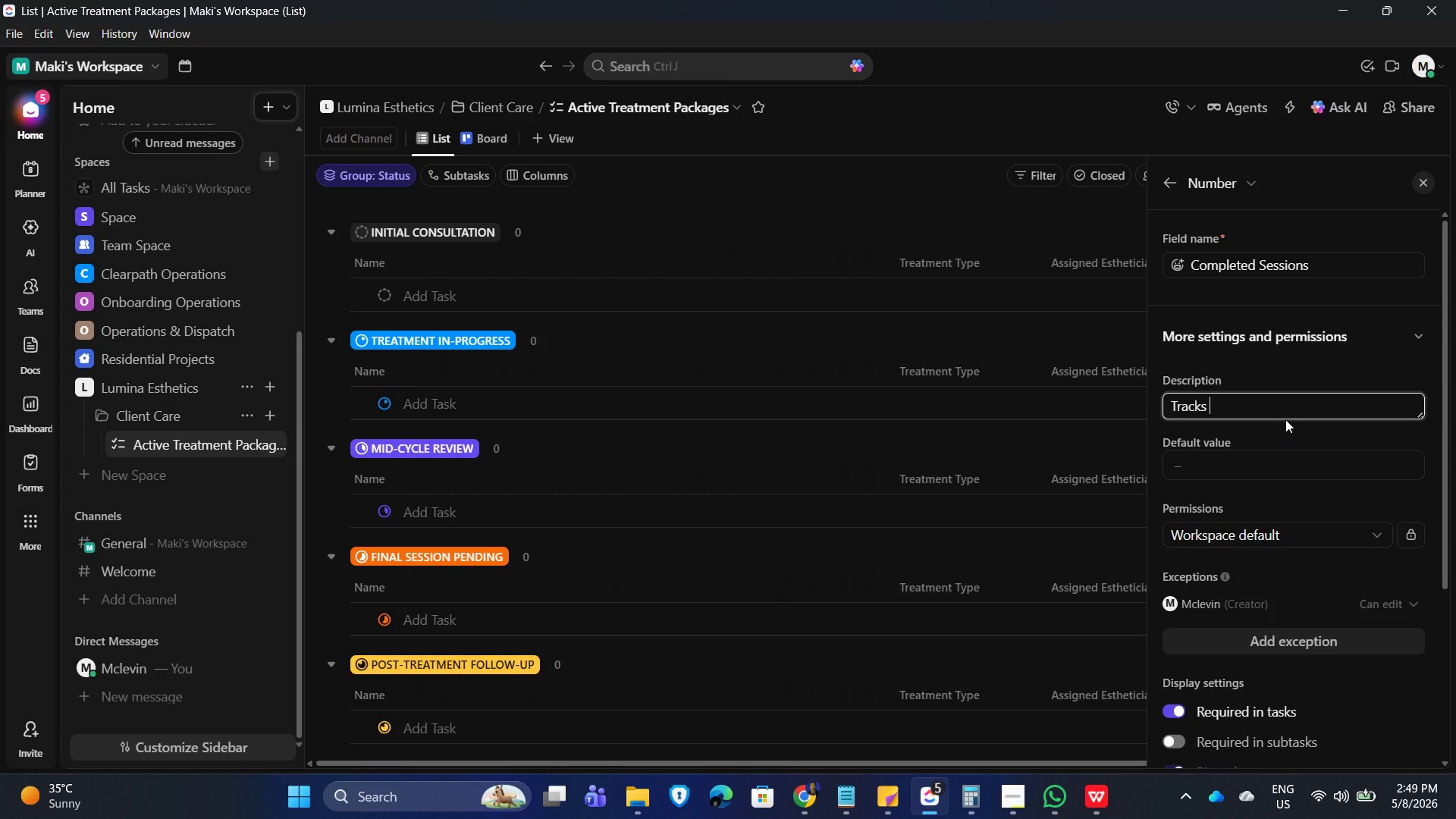 
type(the number of sessions already completed by the client.)
 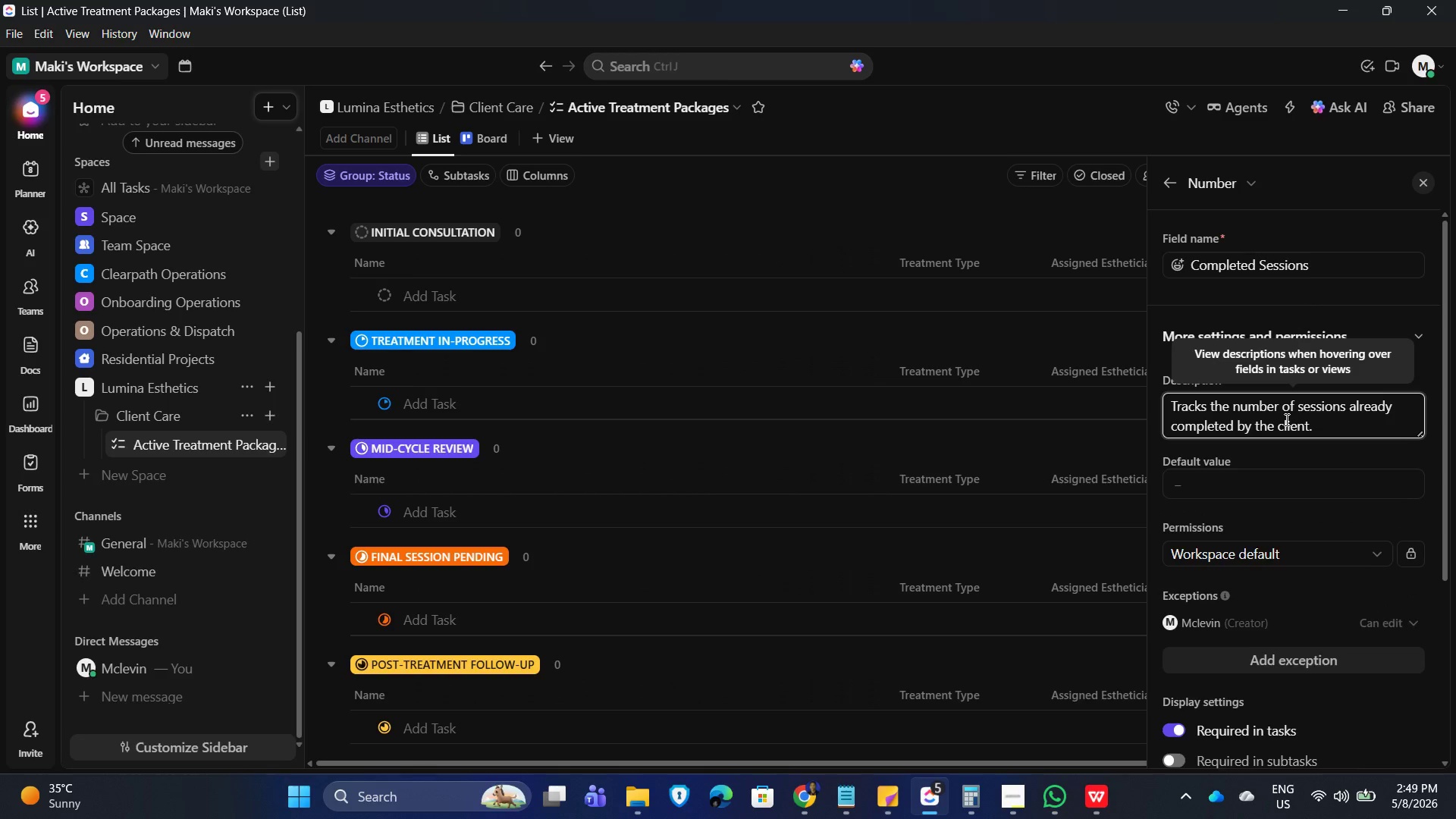 
key(Enter)
 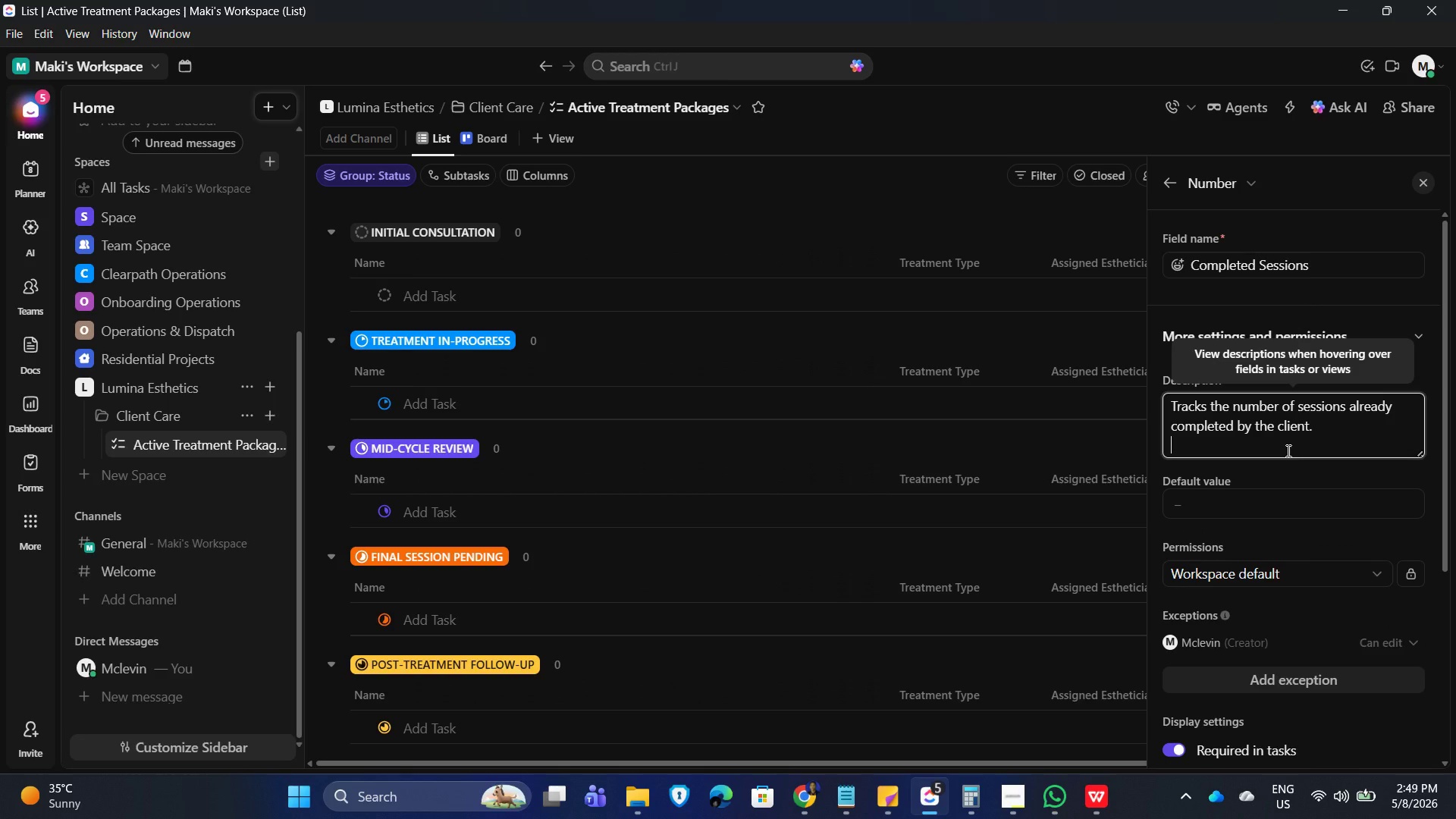 
key(Backspace)
 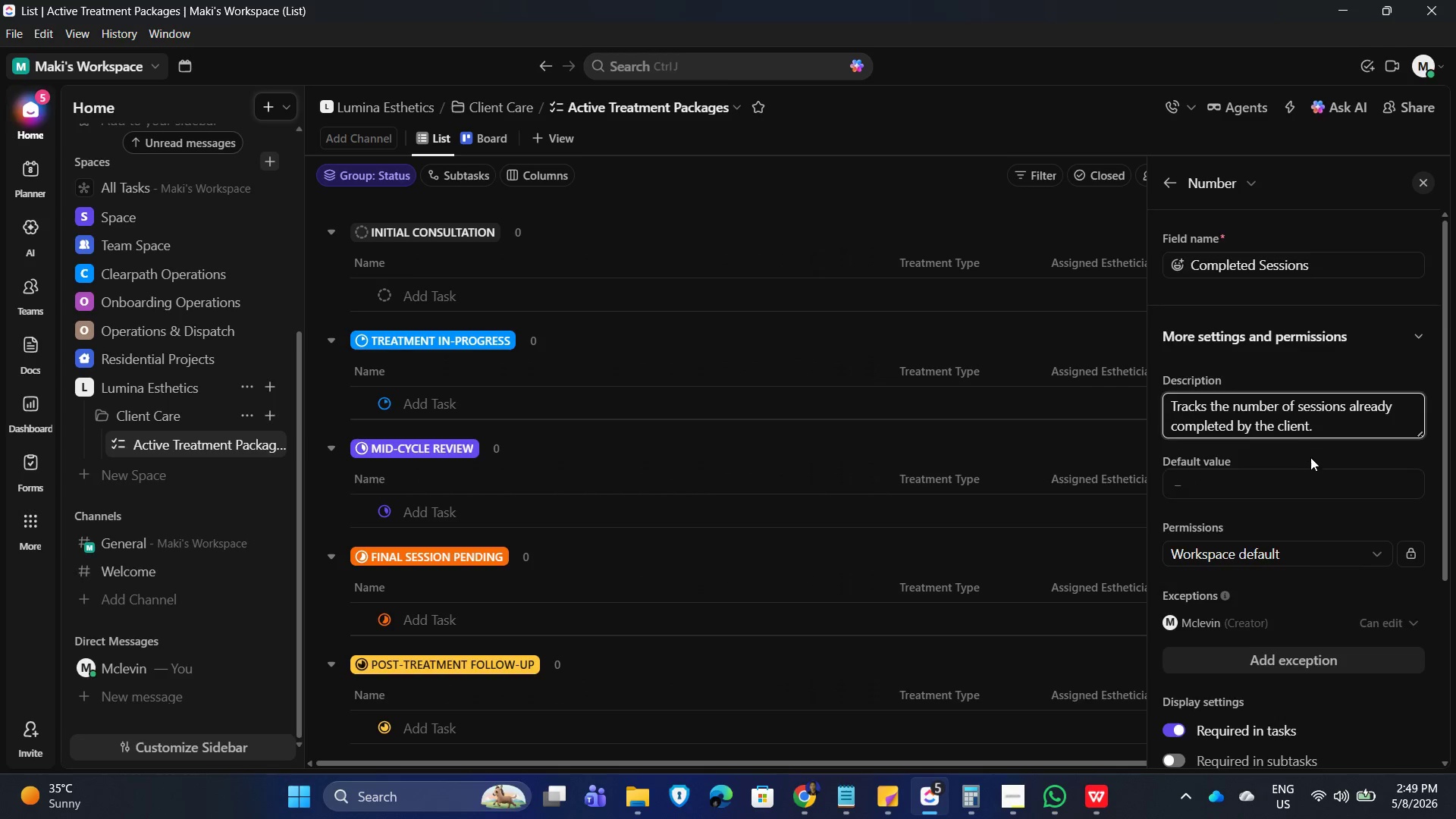 
scroll: coordinate [1310, 462], scroll_direction: down, amount: 6.0
 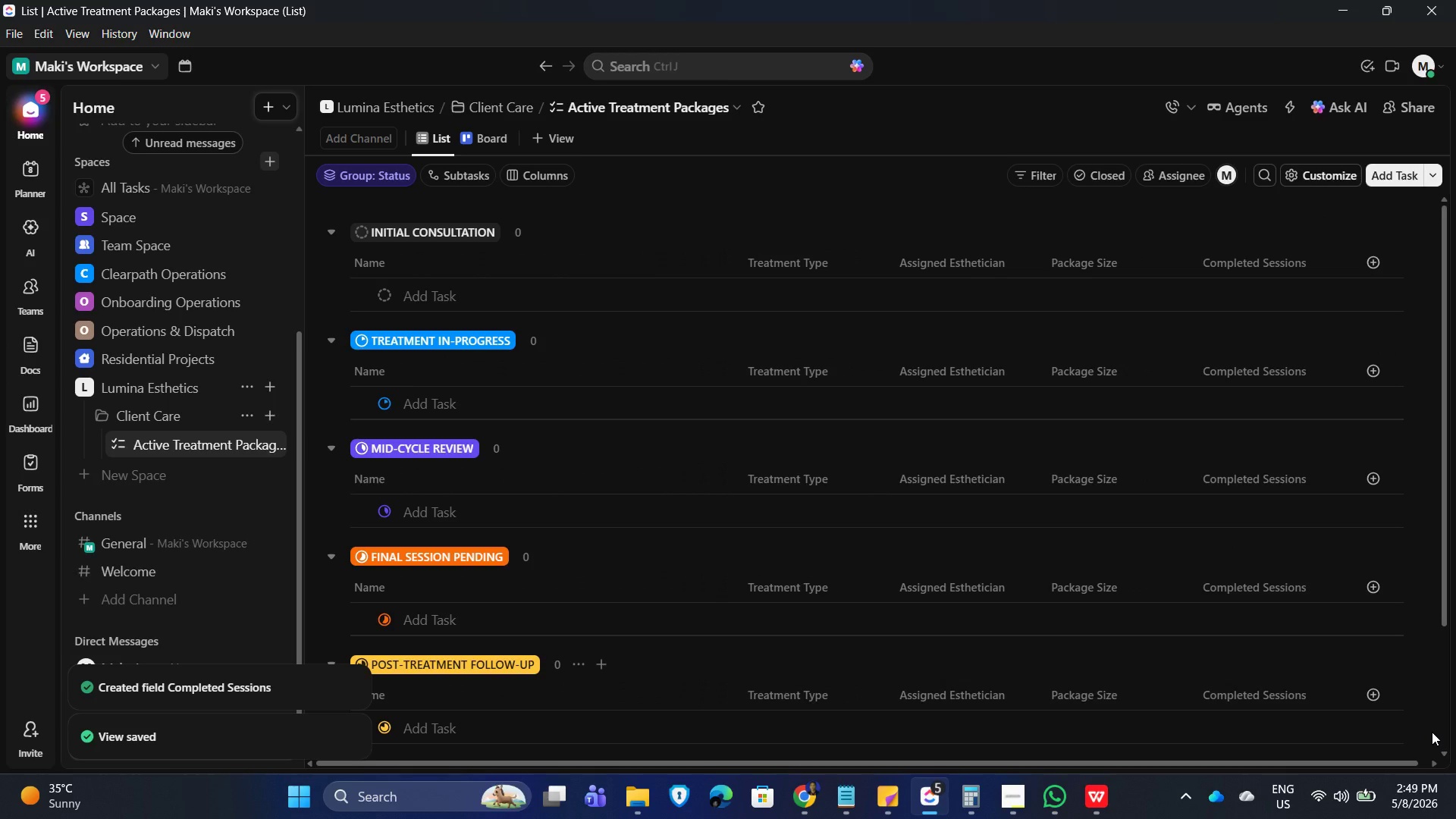 
wait(15.44)
 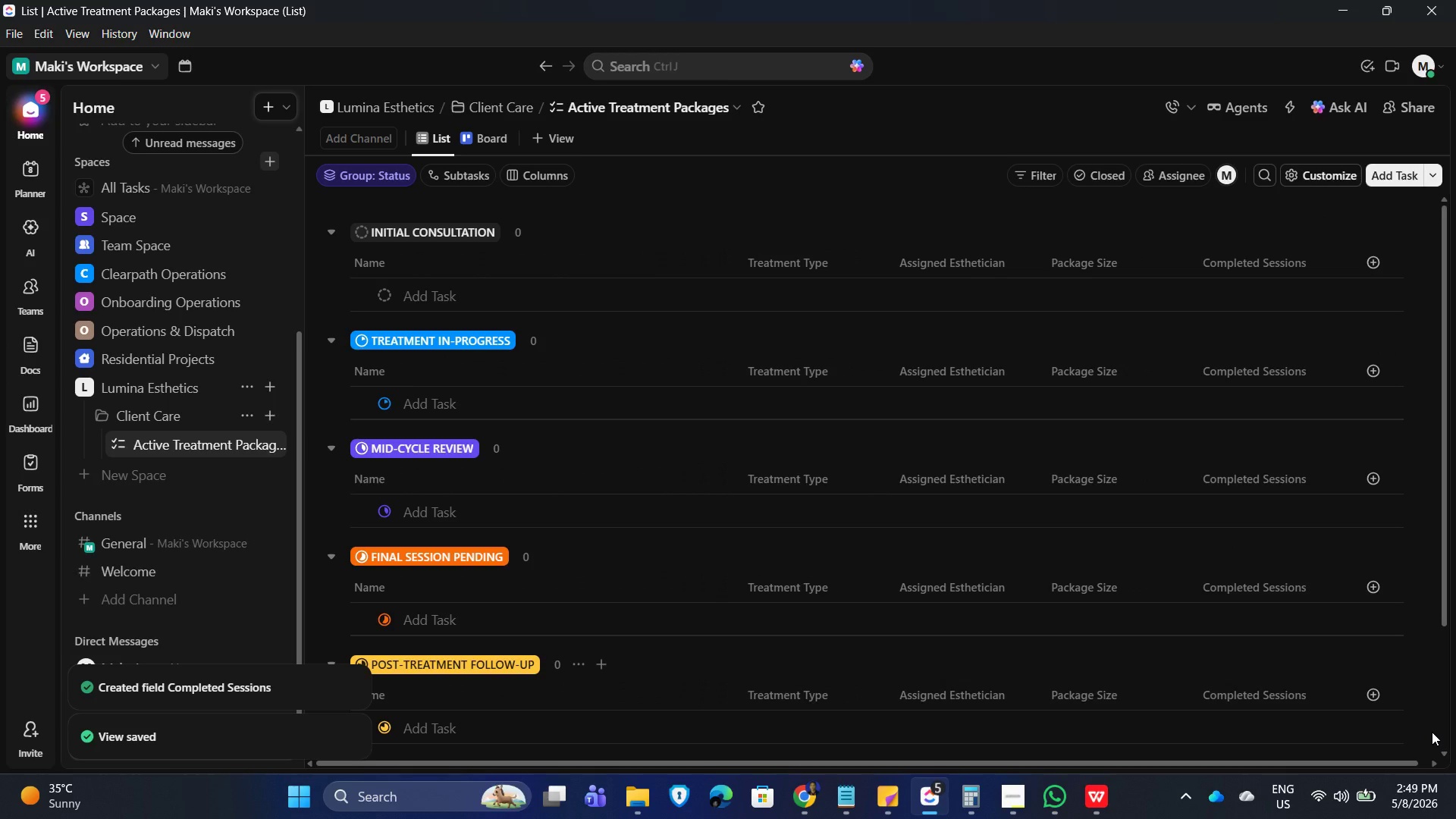 
scroll: coordinate [689, 613], scroll_direction: down, amount: 2.0
 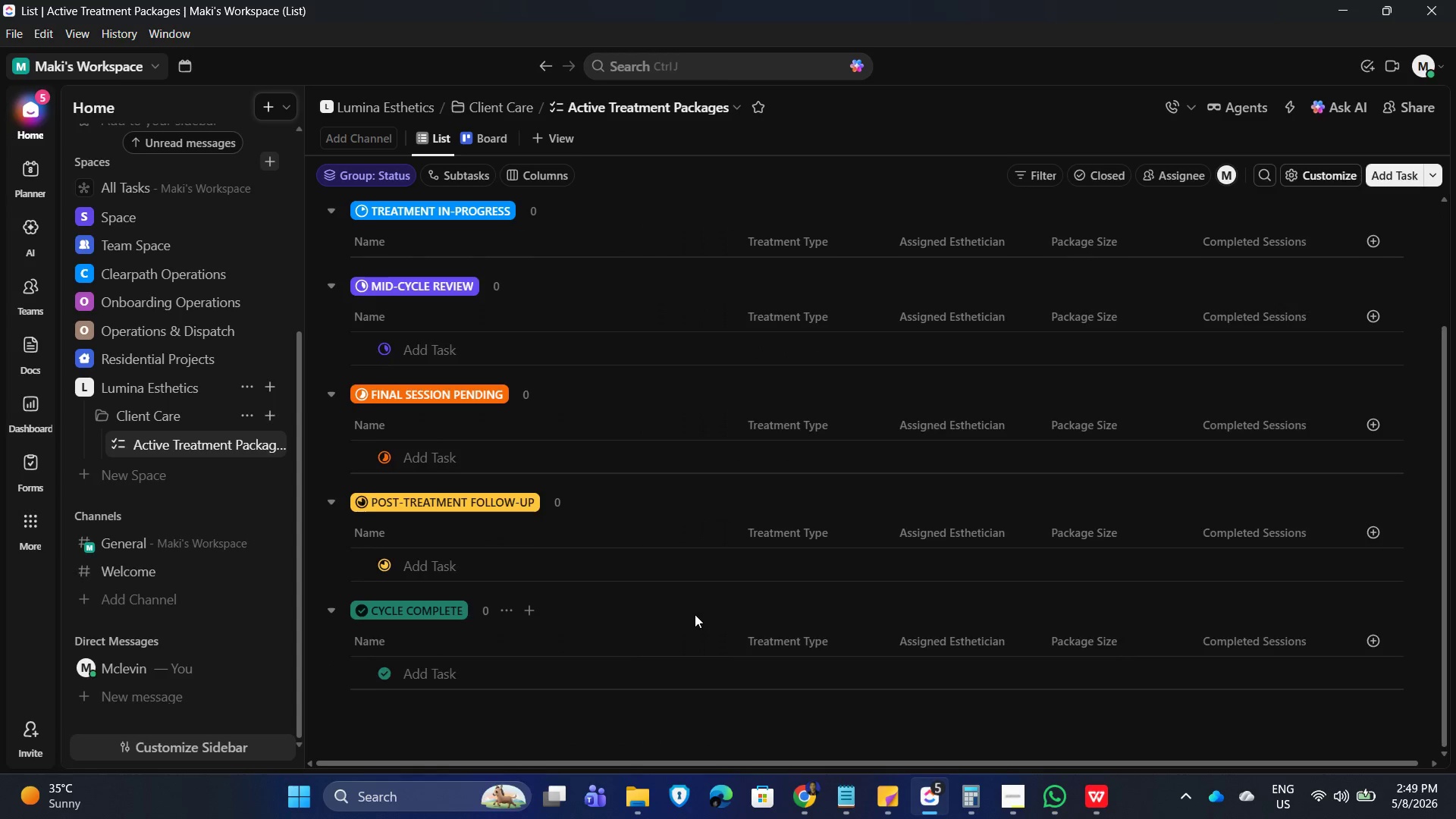 
scroll: coordinate [695, 614], scroll_direction: up, amount: 4.0
 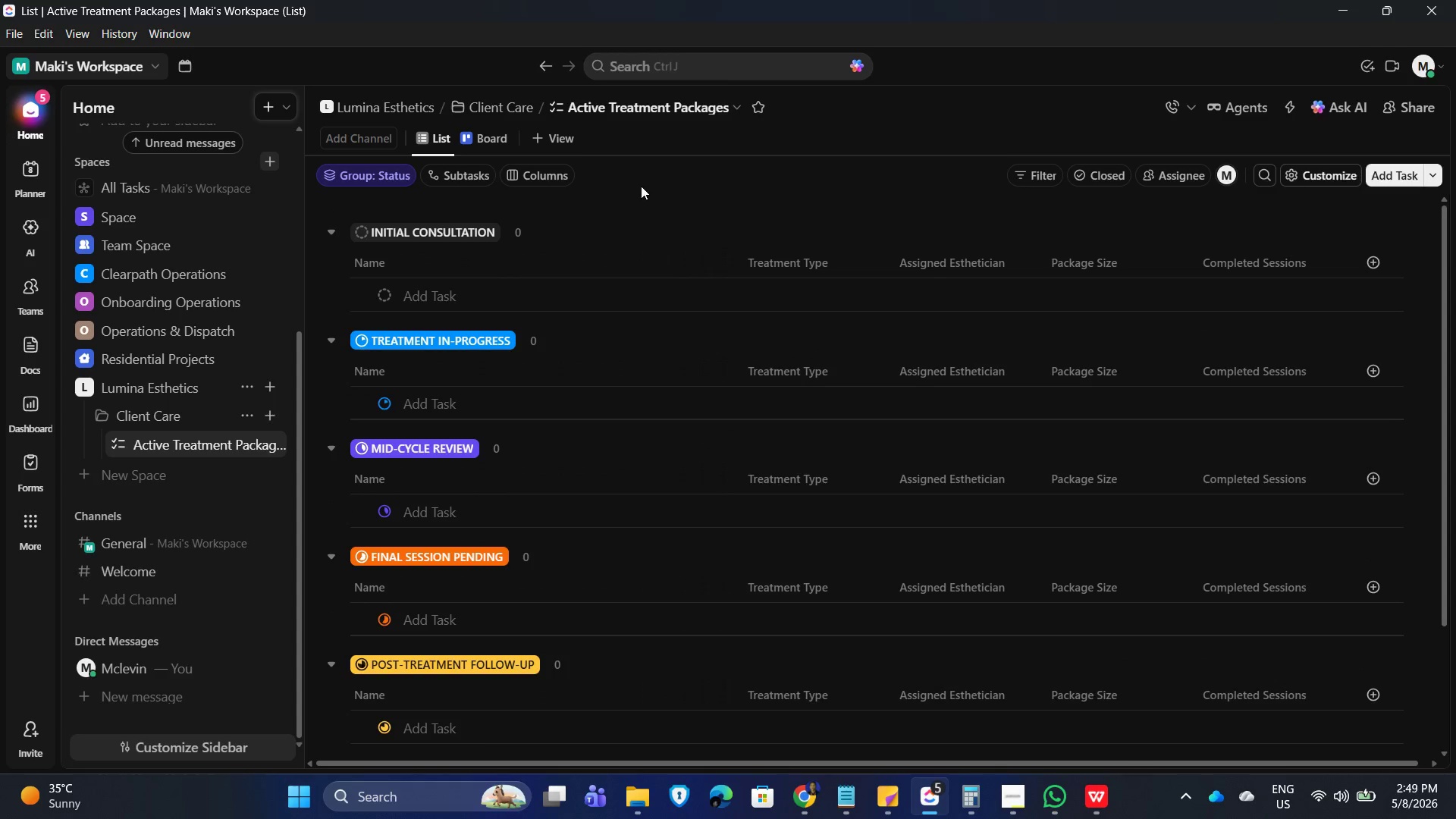 
left_click([1351, 255])
 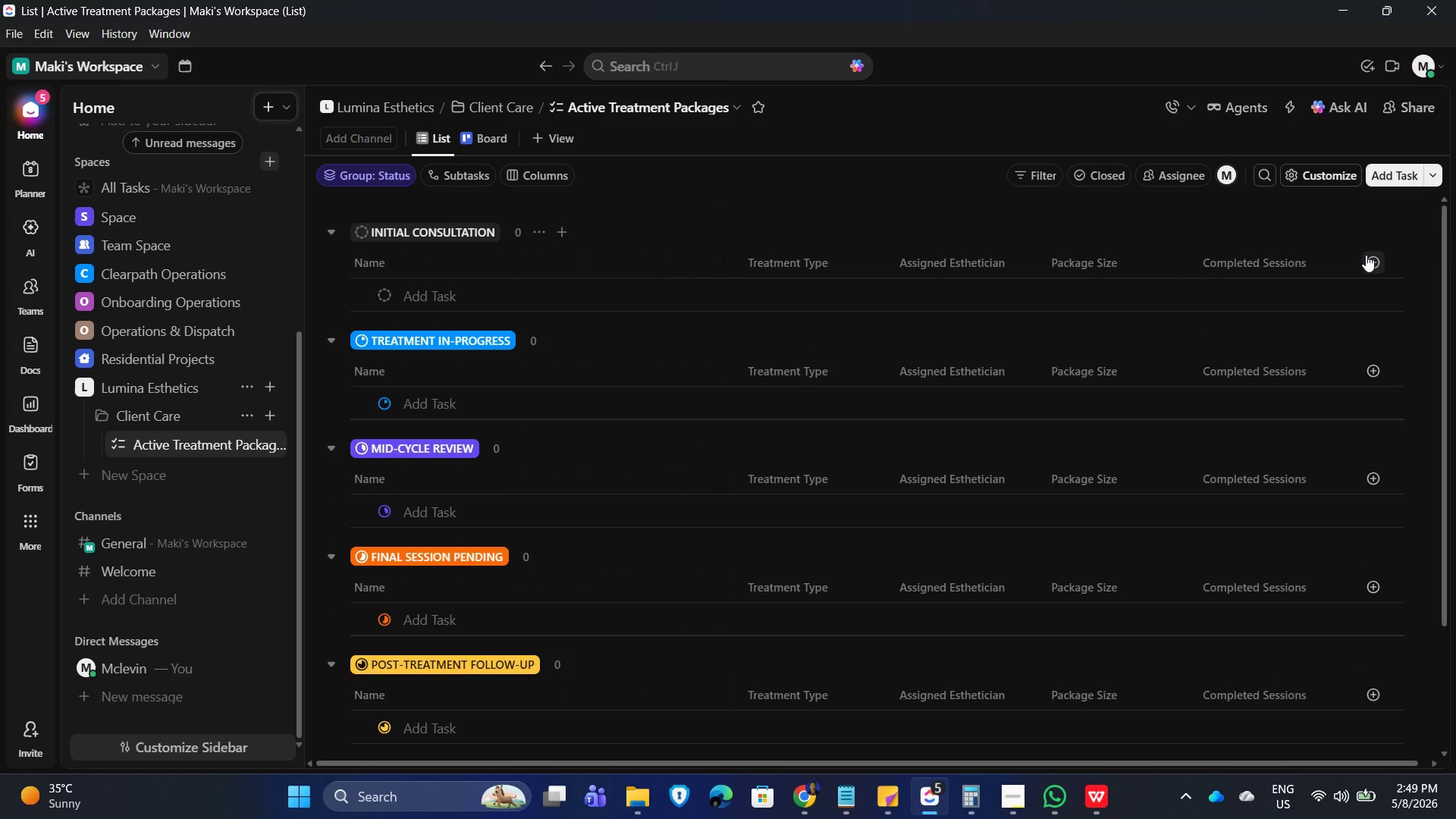 
left_click([1366, 255])
 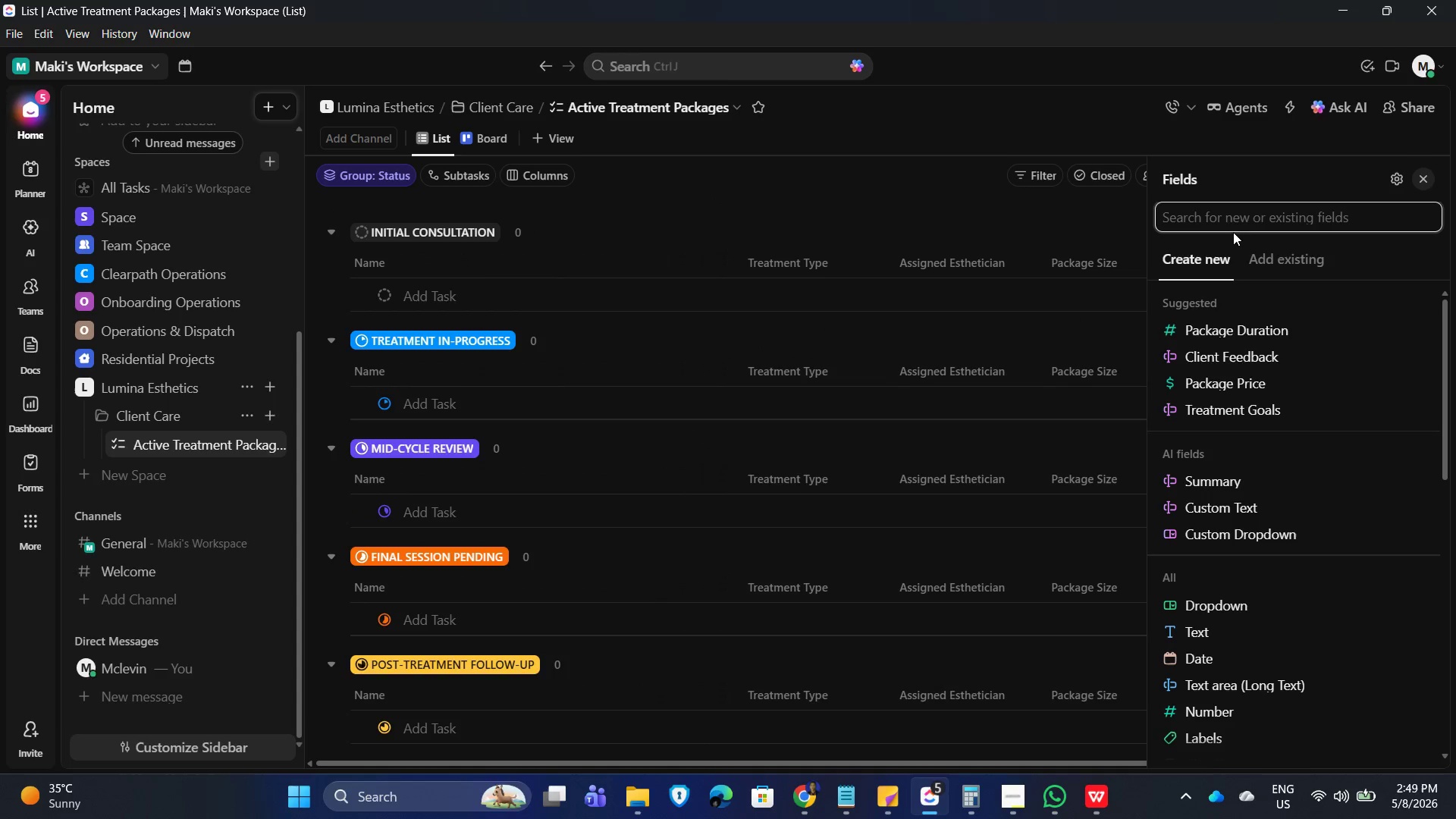 
left_click([1215, 223])
 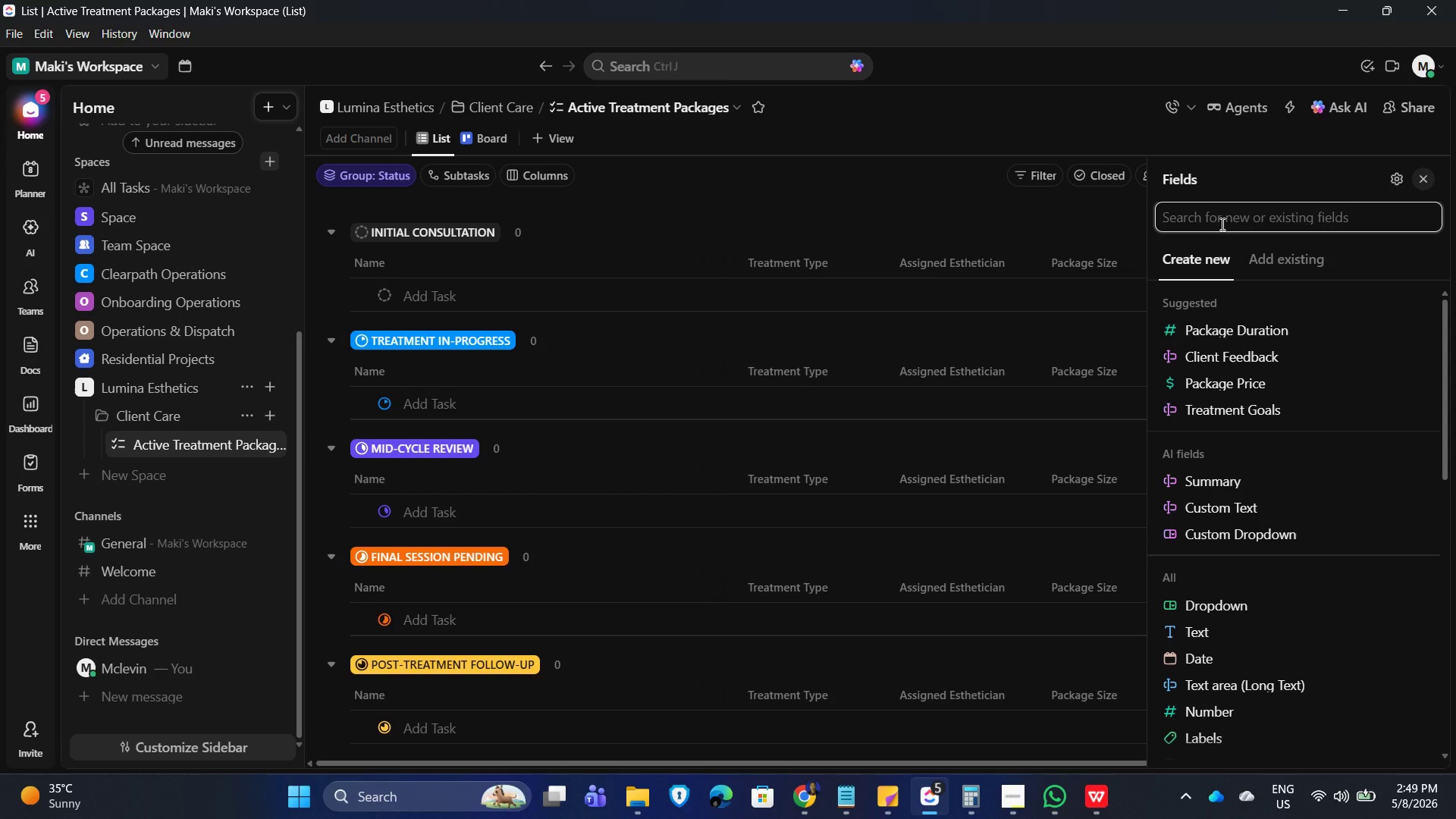 
type(rating)
 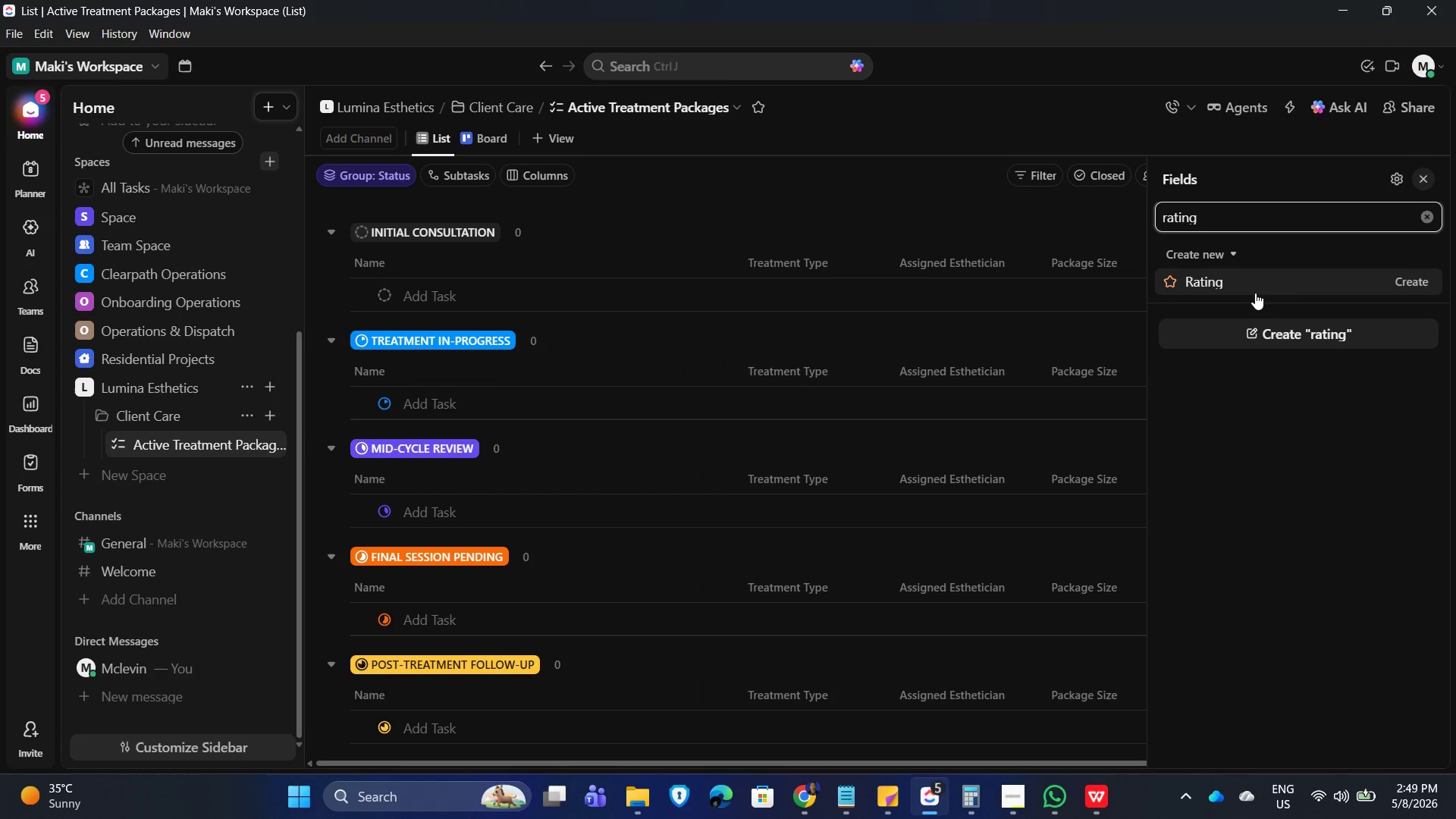 
left_click([1257, 293])
 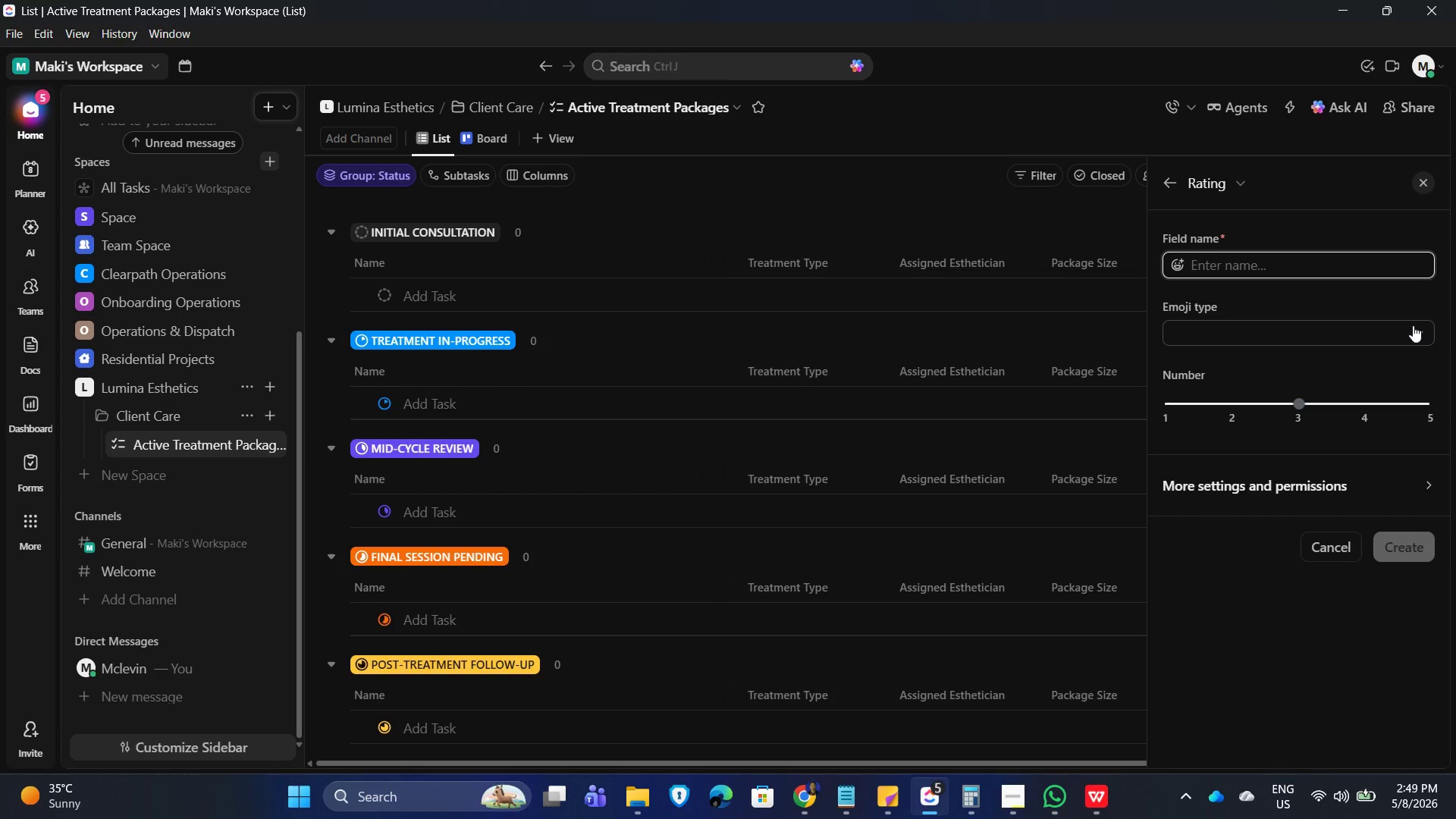 
wait(11.39)
 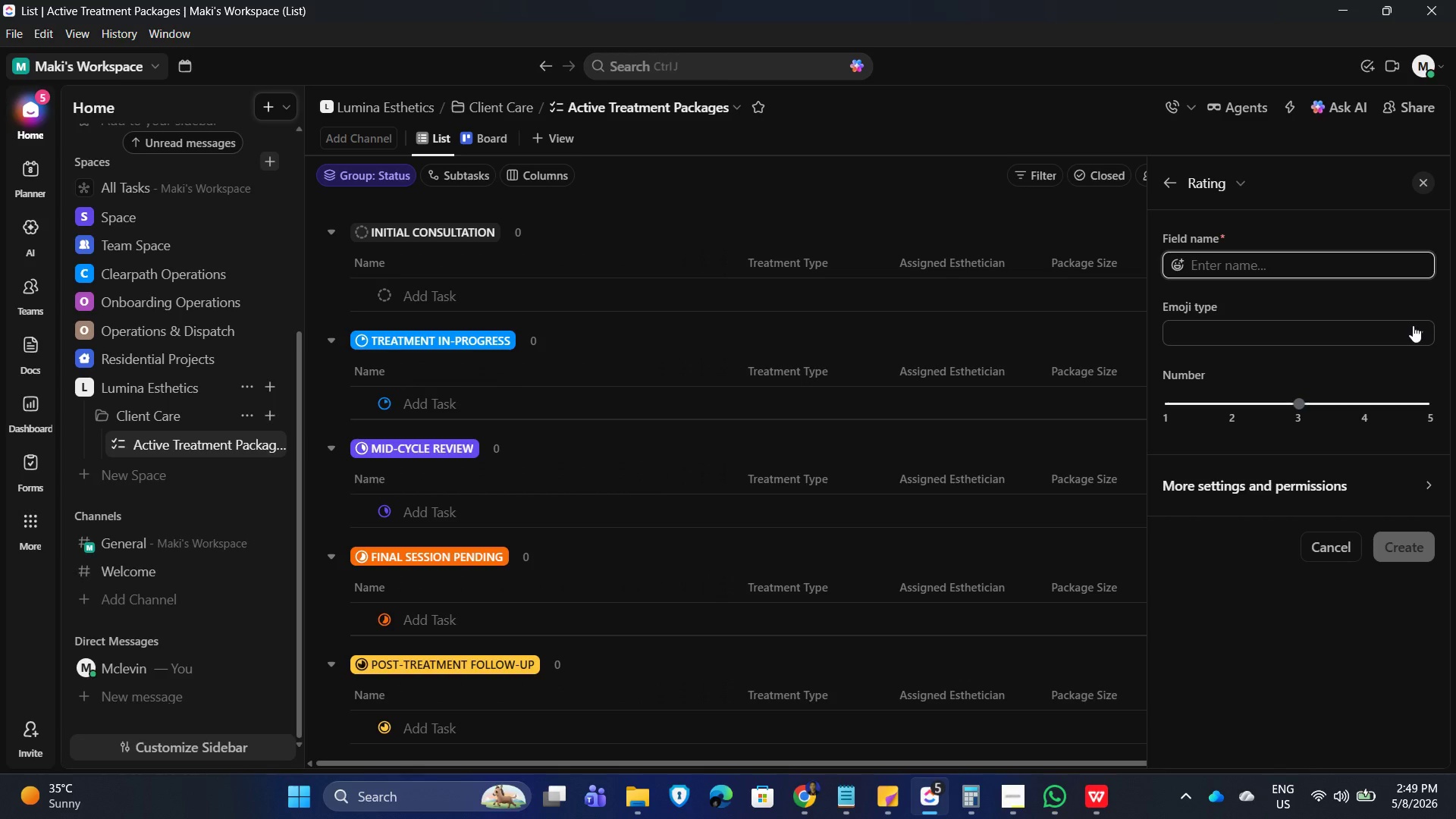 
type(star)
 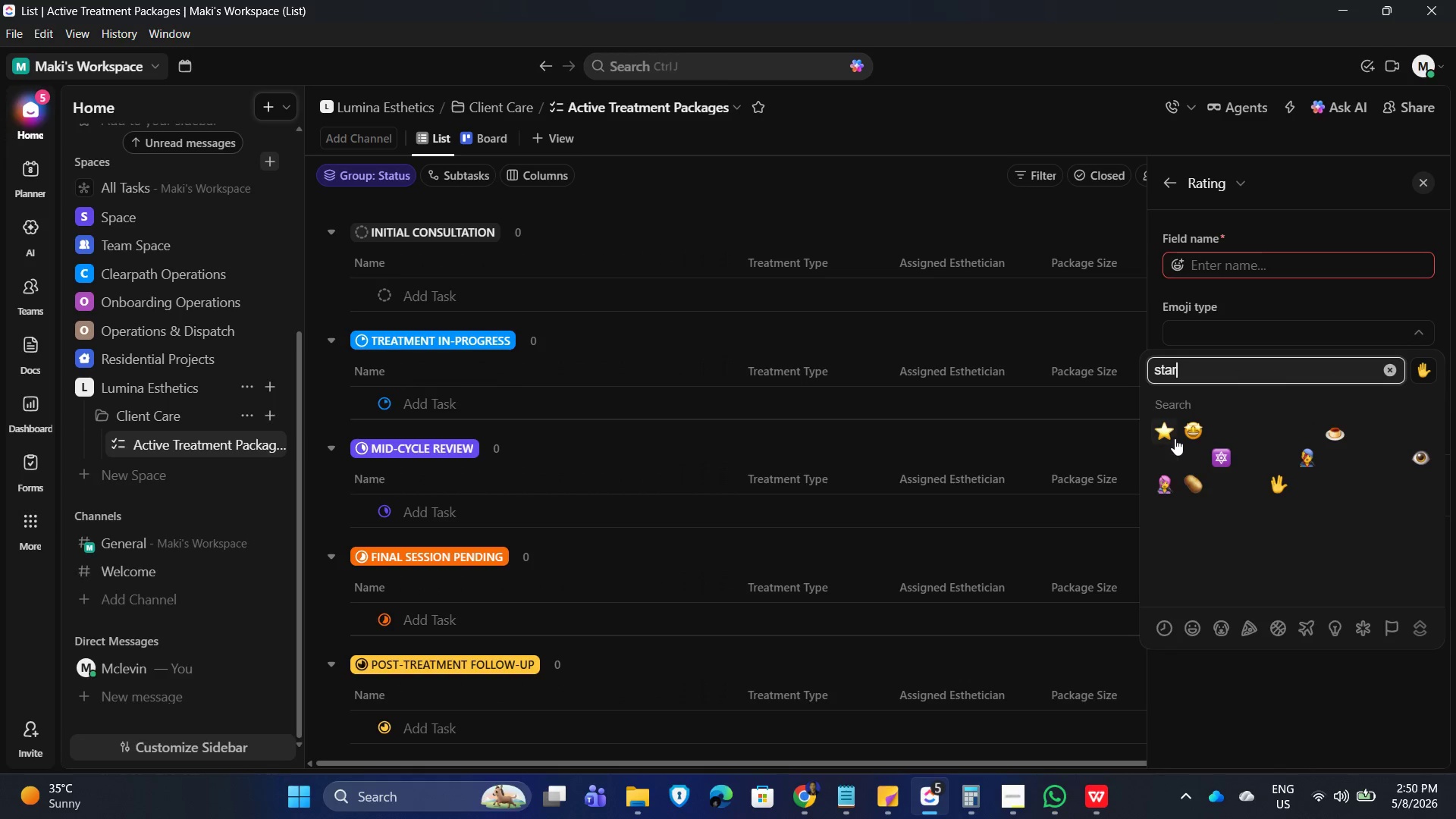 
left_click([1172, 433])
 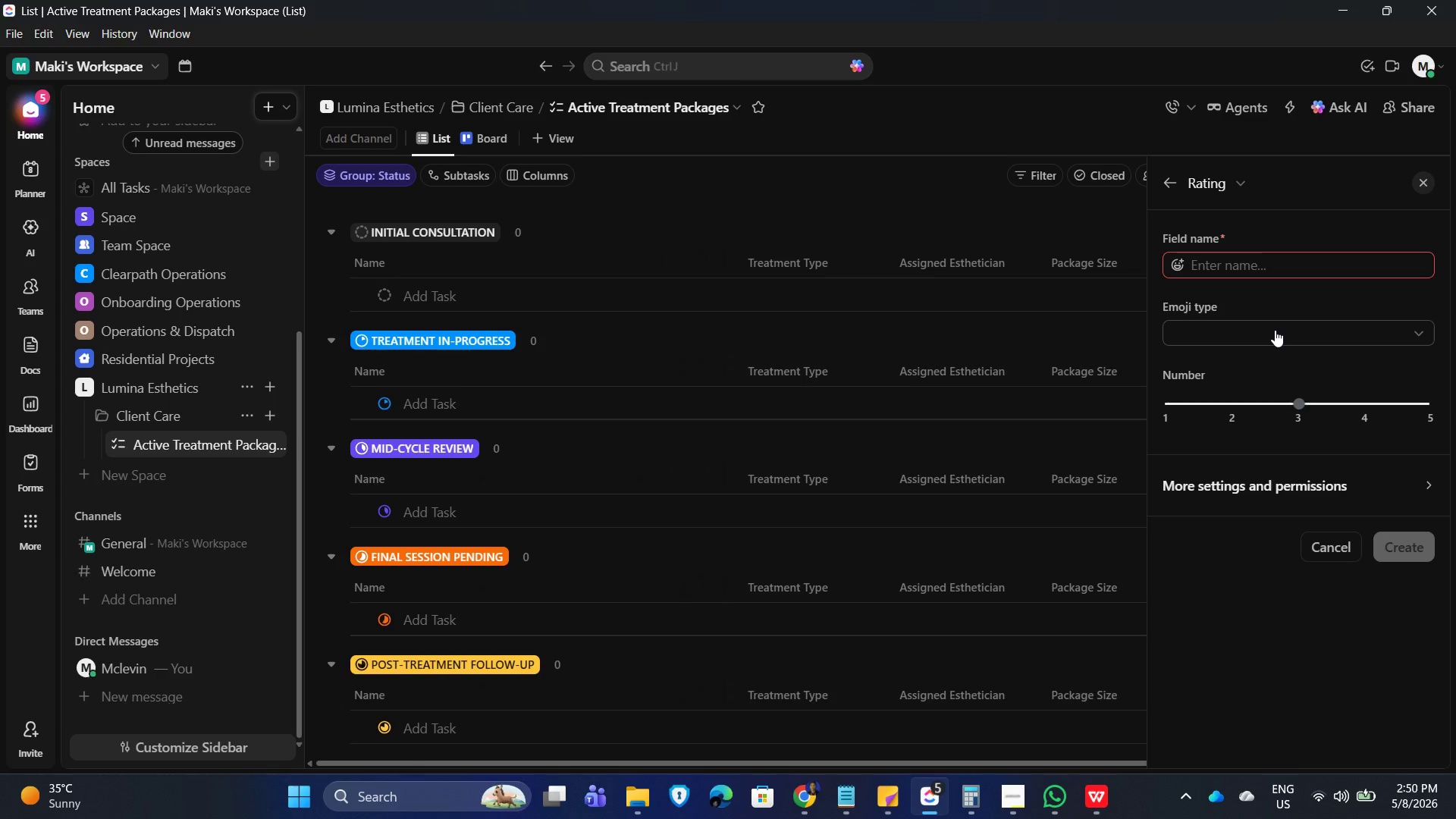 
left_click([1282, 304])
 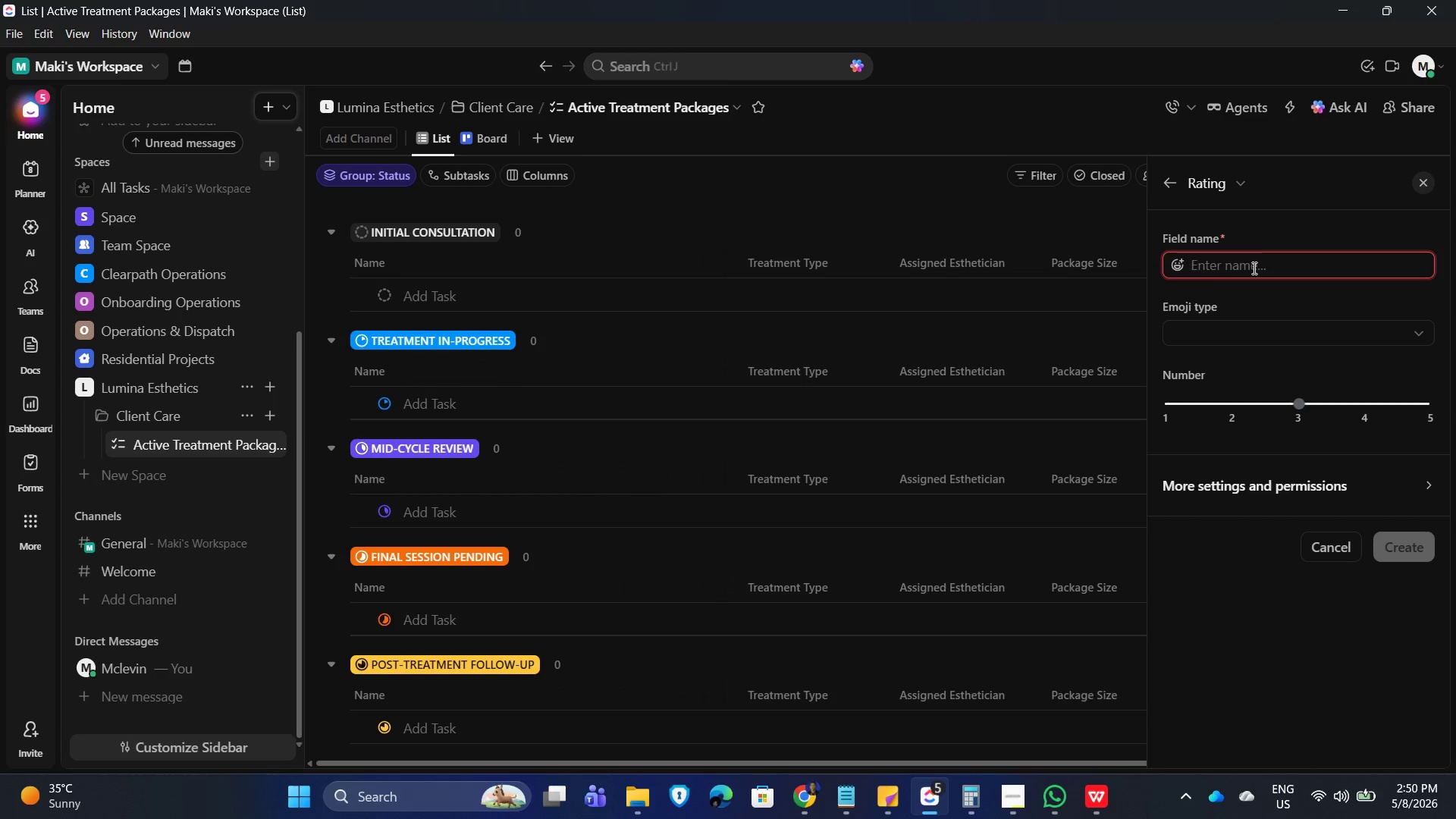 
type(Skin Sent)
key(Backspace)
type(sitivity)
 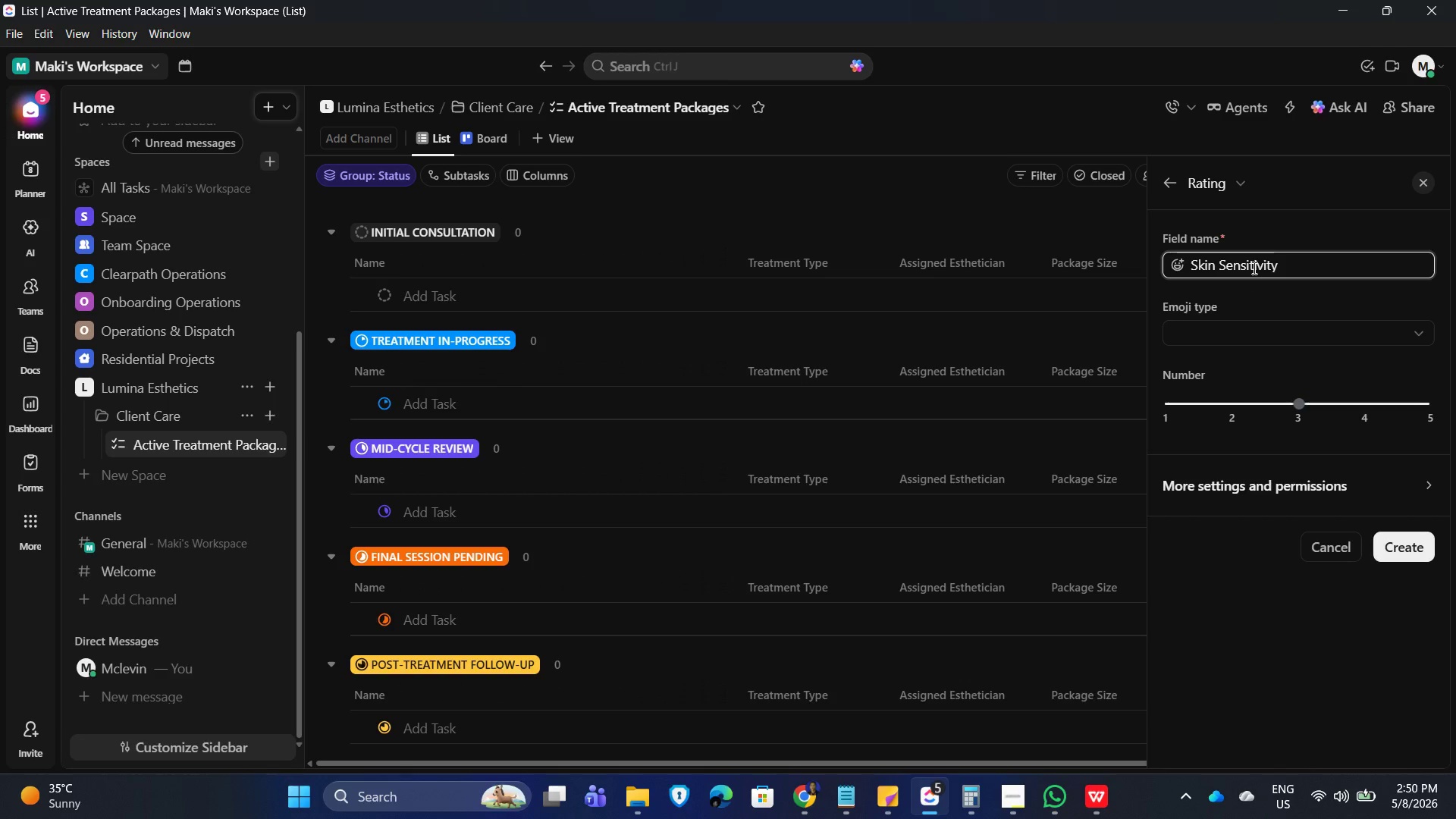 
type( Level)
 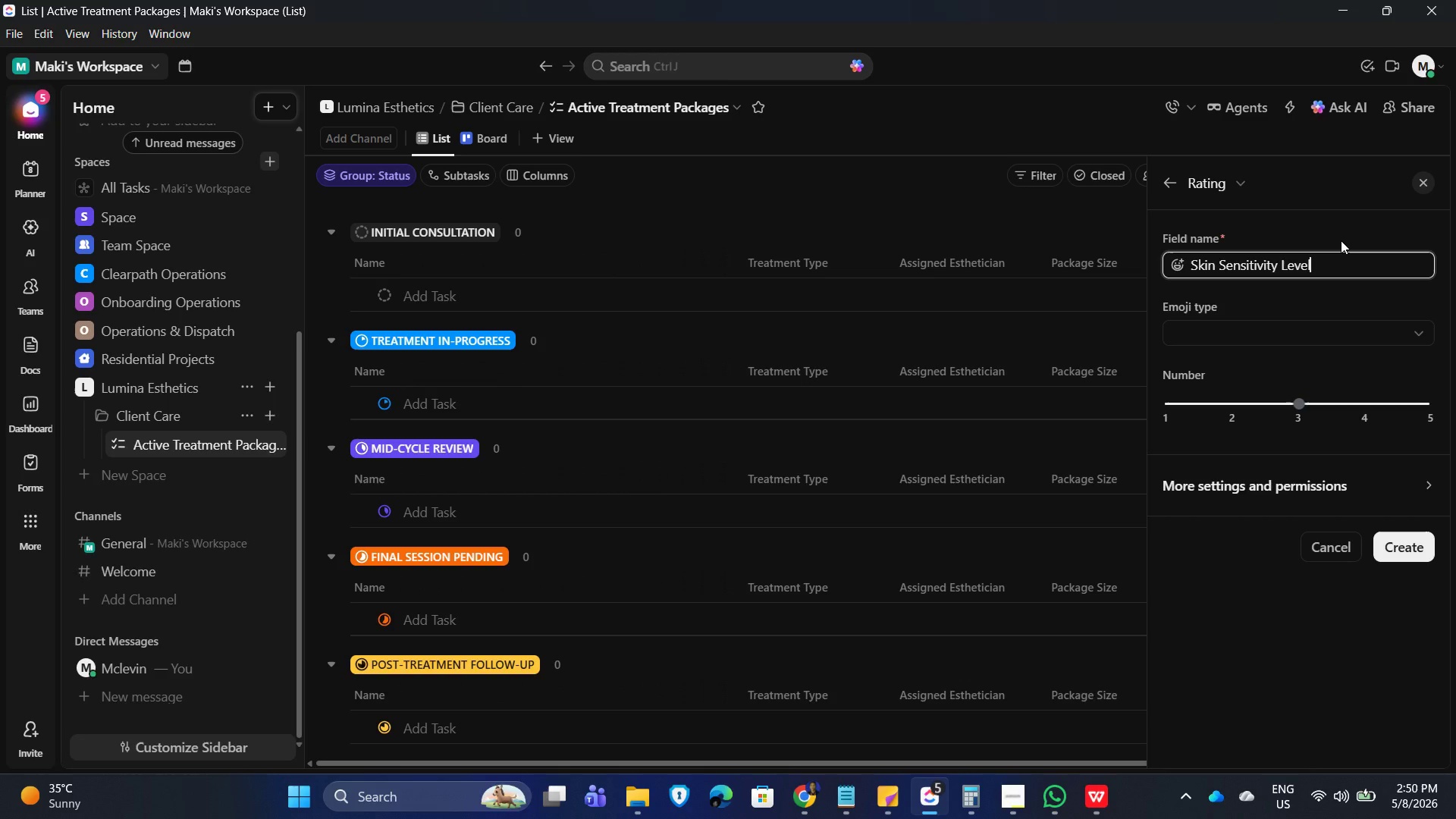 
scroll: coordinate [1351, 509], scroll_direction: down, amount: 3.0
 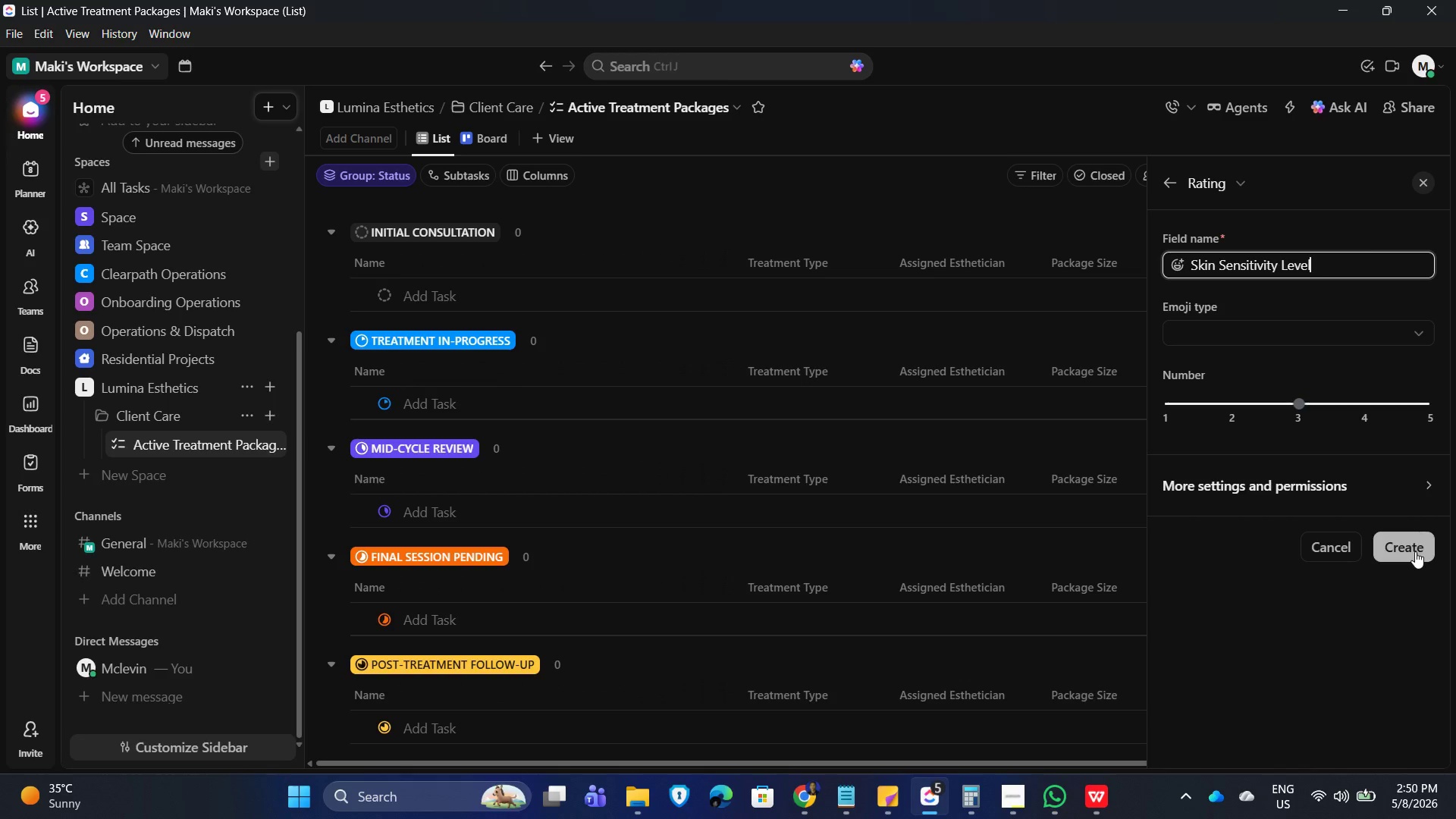 
left_click([1404, 482])
 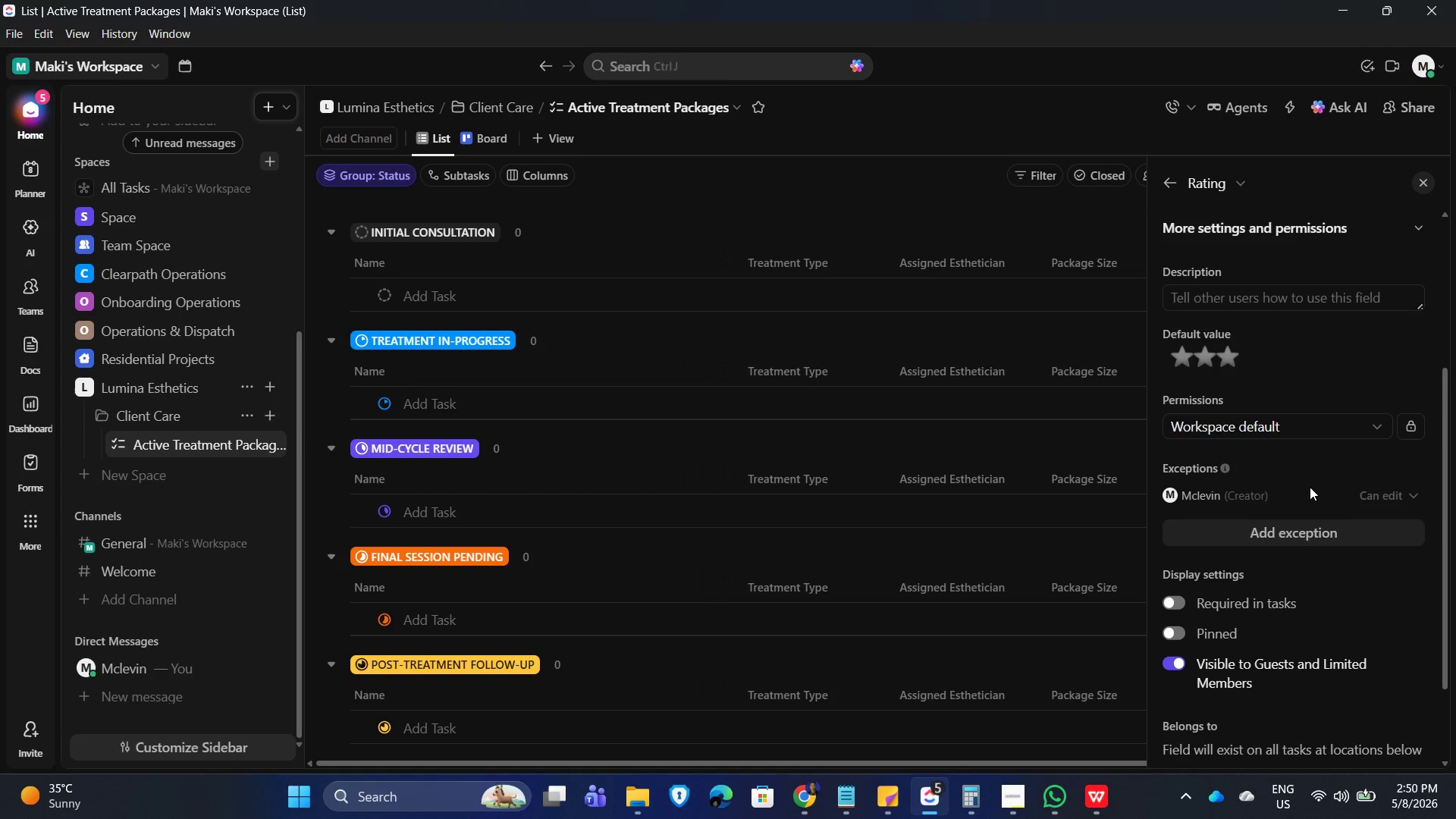 
scroll: coordinate [1311, 487], scroll_direction: down, amount: 2.0
 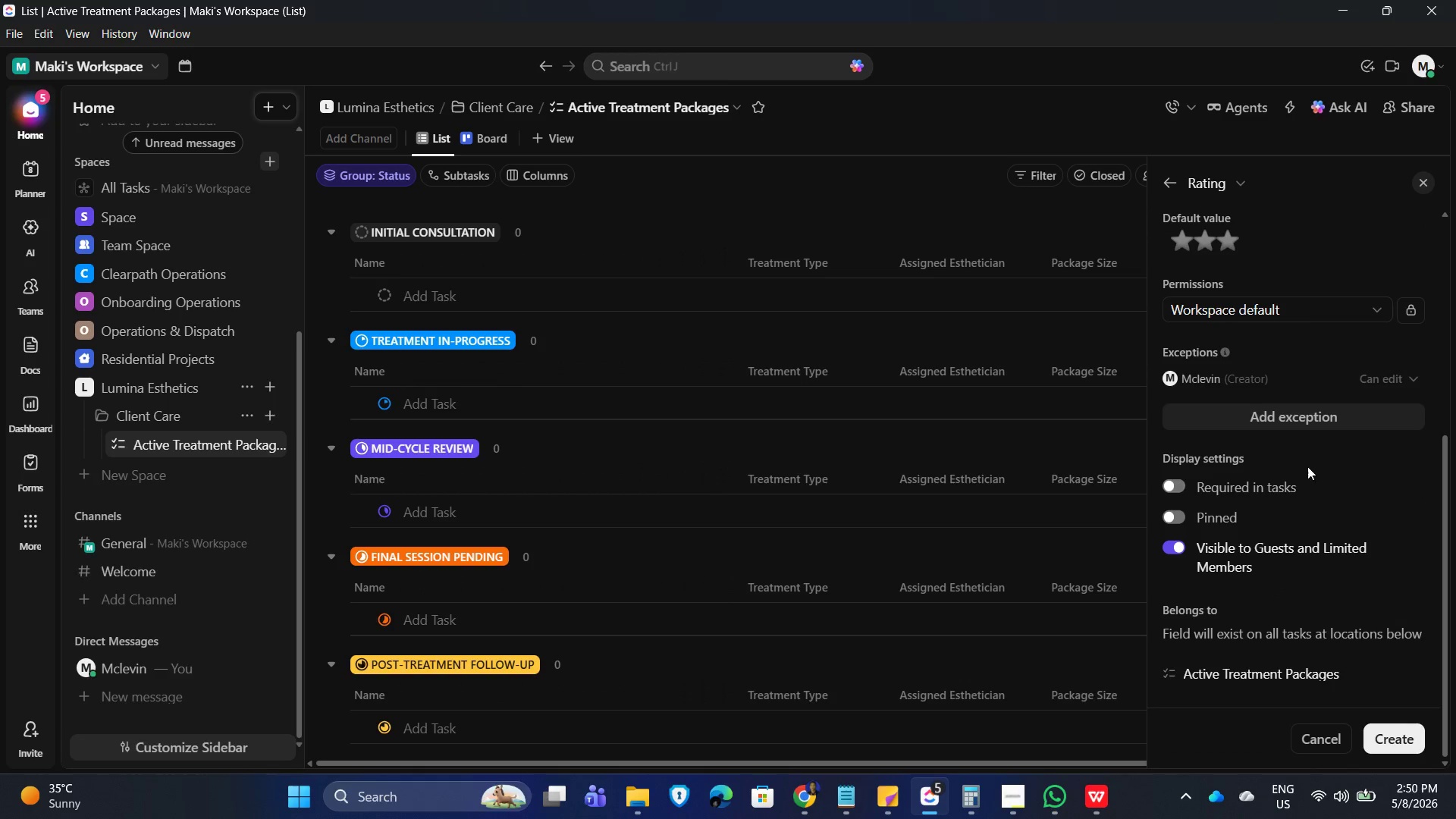 
scroll: coordinate [1307, 463], scroll_direction: up, amount: 2.0
 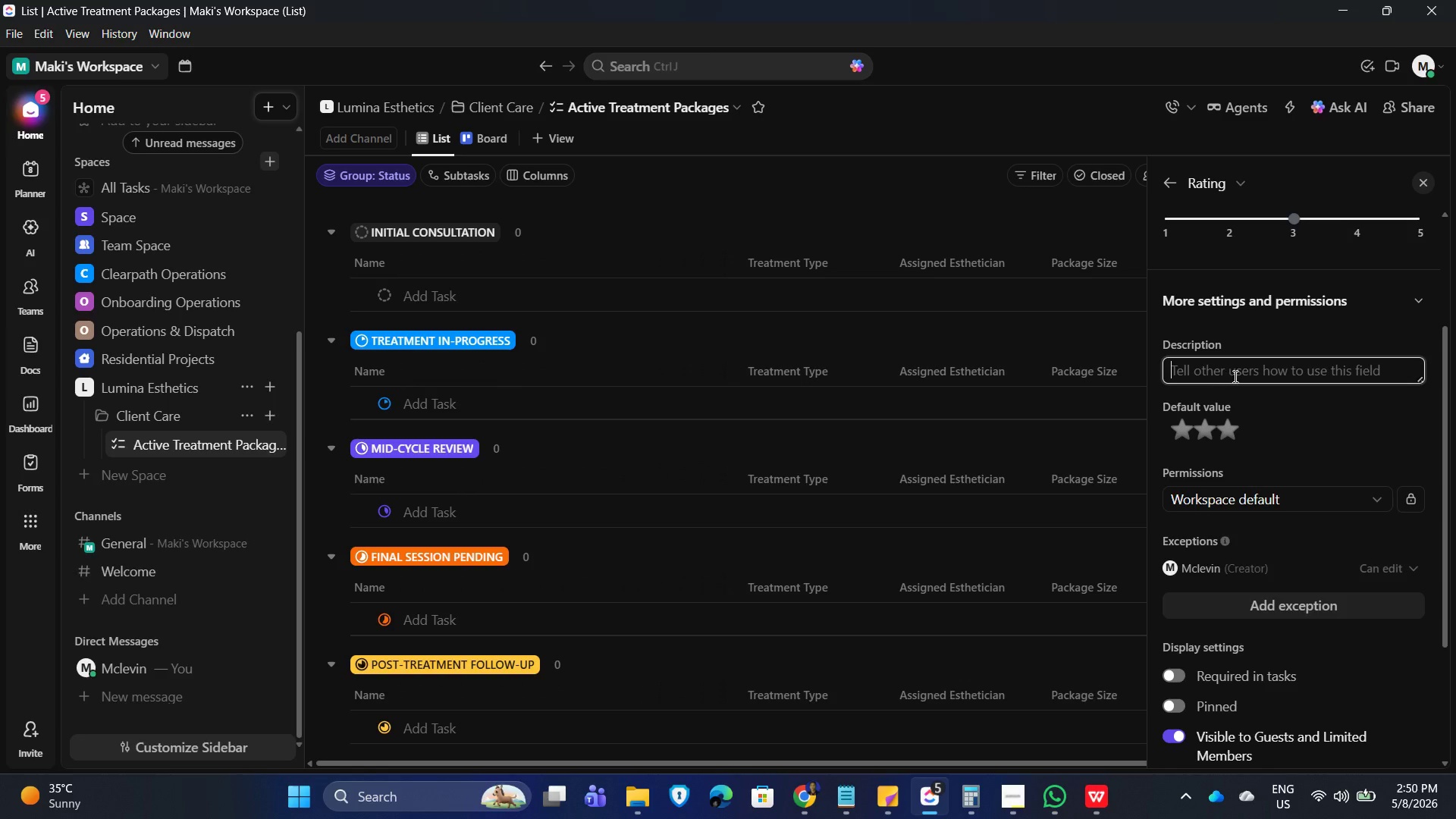 
type(Document)
 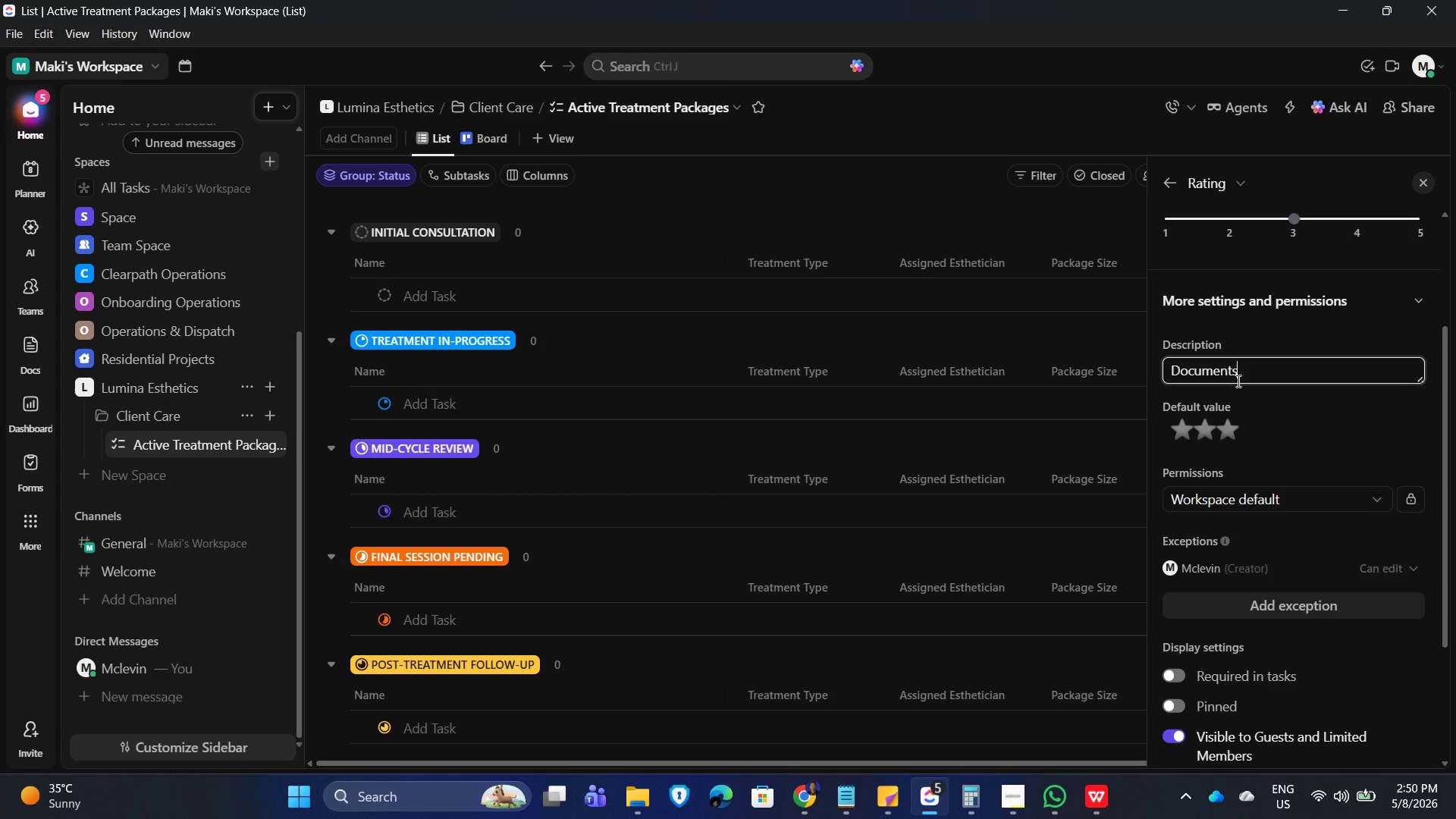 
type(s client skin reactivity level for treatment planning an aftercare)
 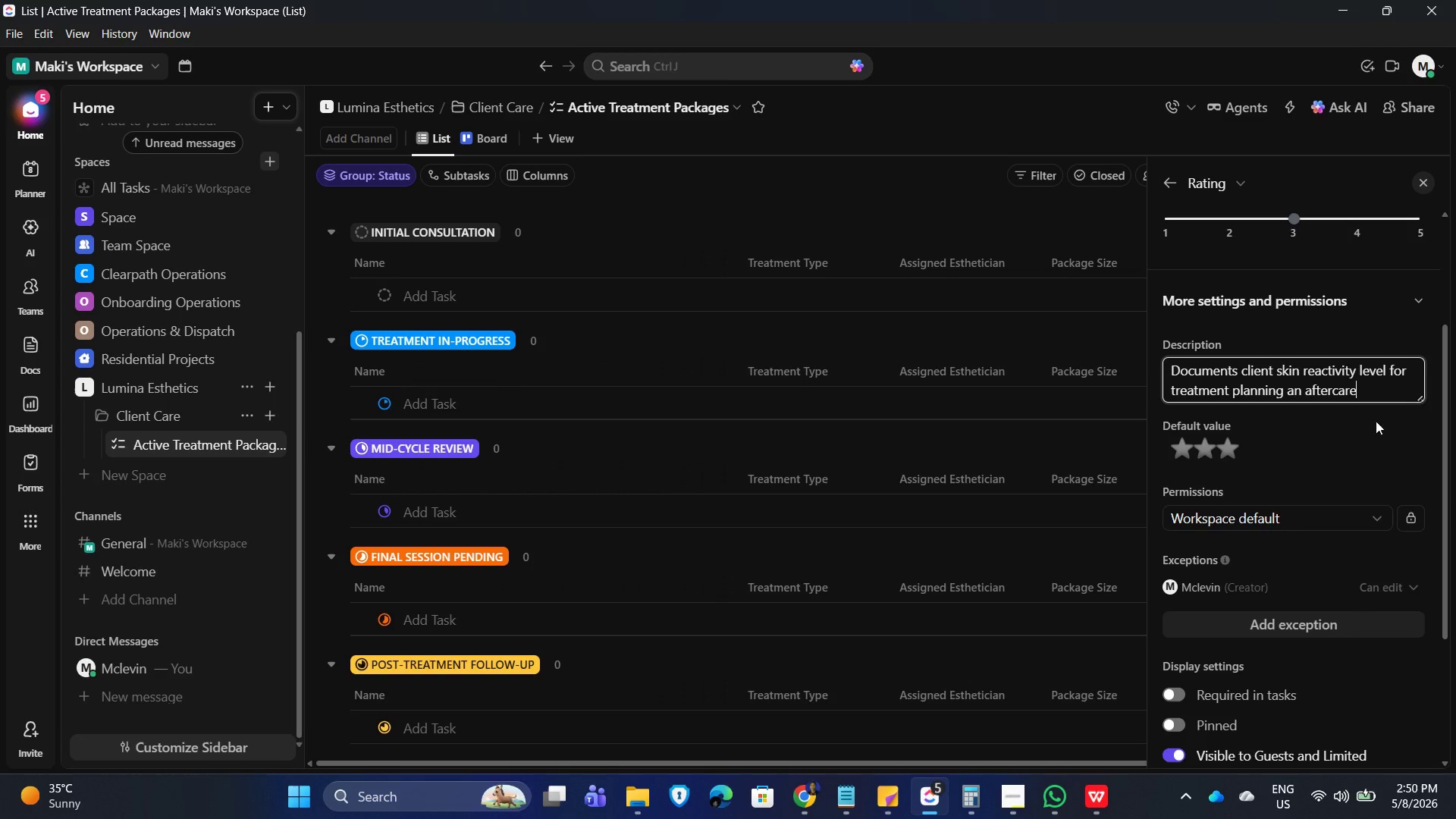 
scroll: coordinate [1379, 497], scroll_direction: down, amount: 1.0
 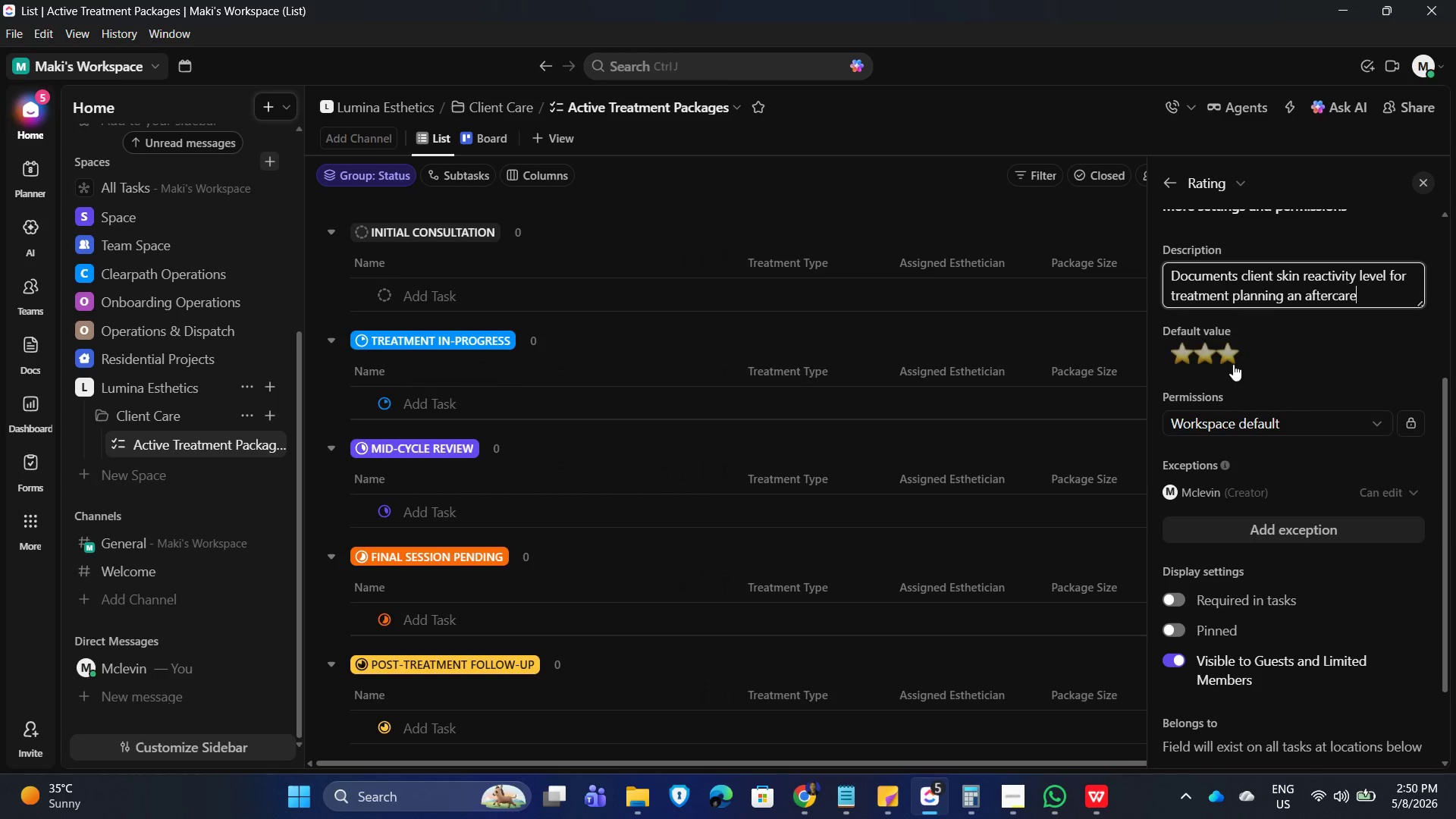 
scroll: coordinate [1282, 282], scroll_direction: up, amount: 2.0
 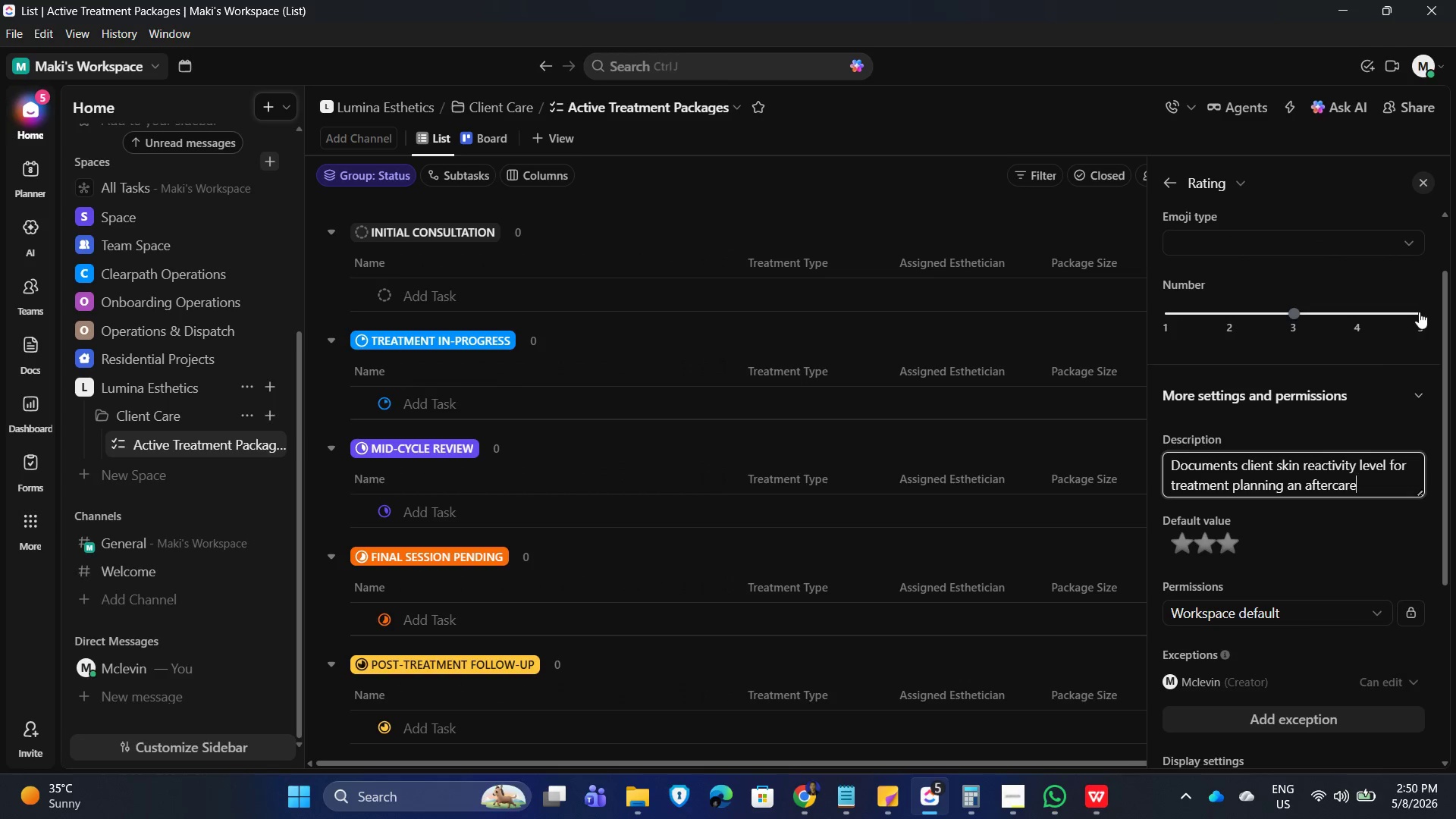 
left_click([1421, 313])
 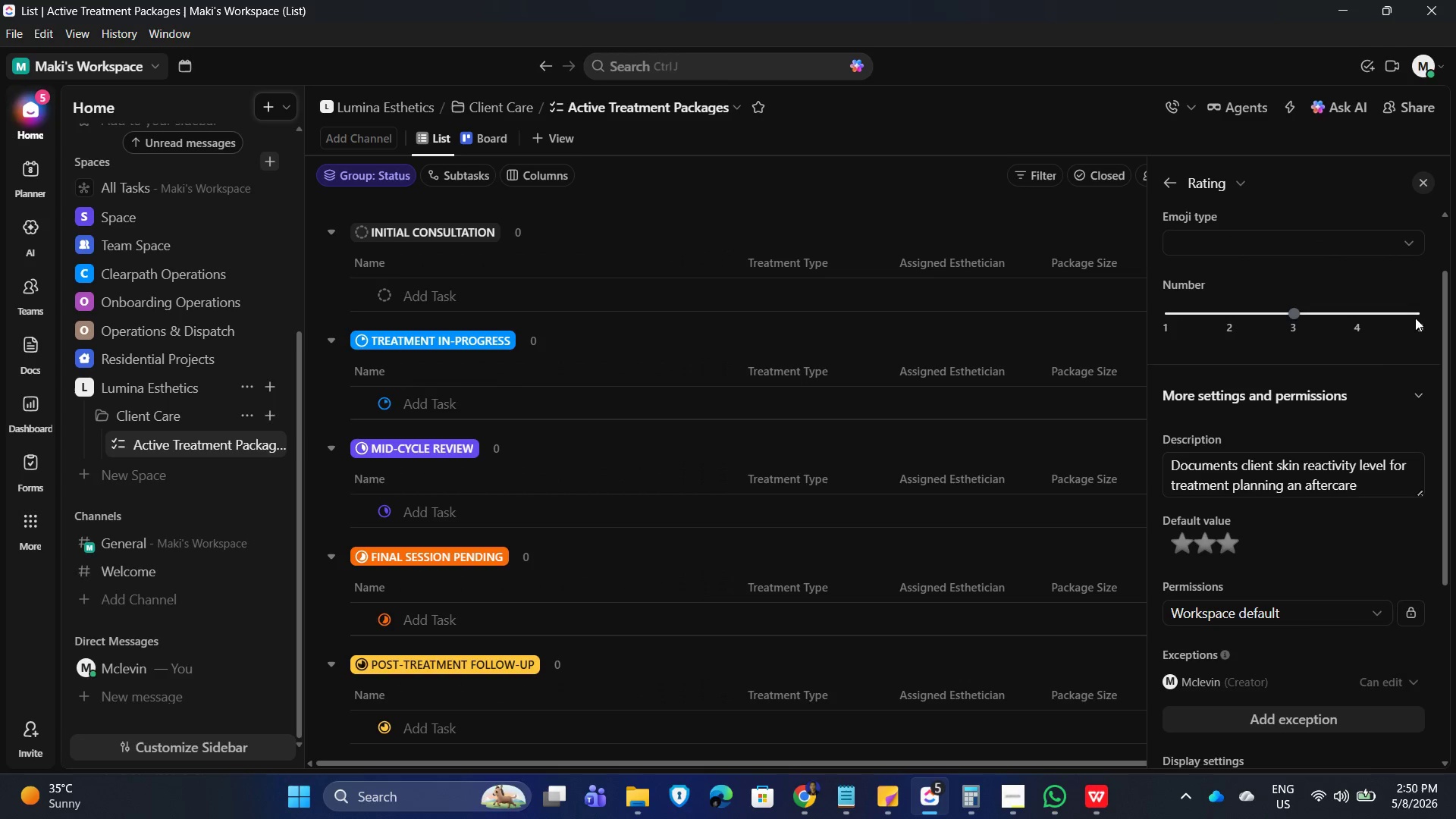 
left_click([1415, 315])
 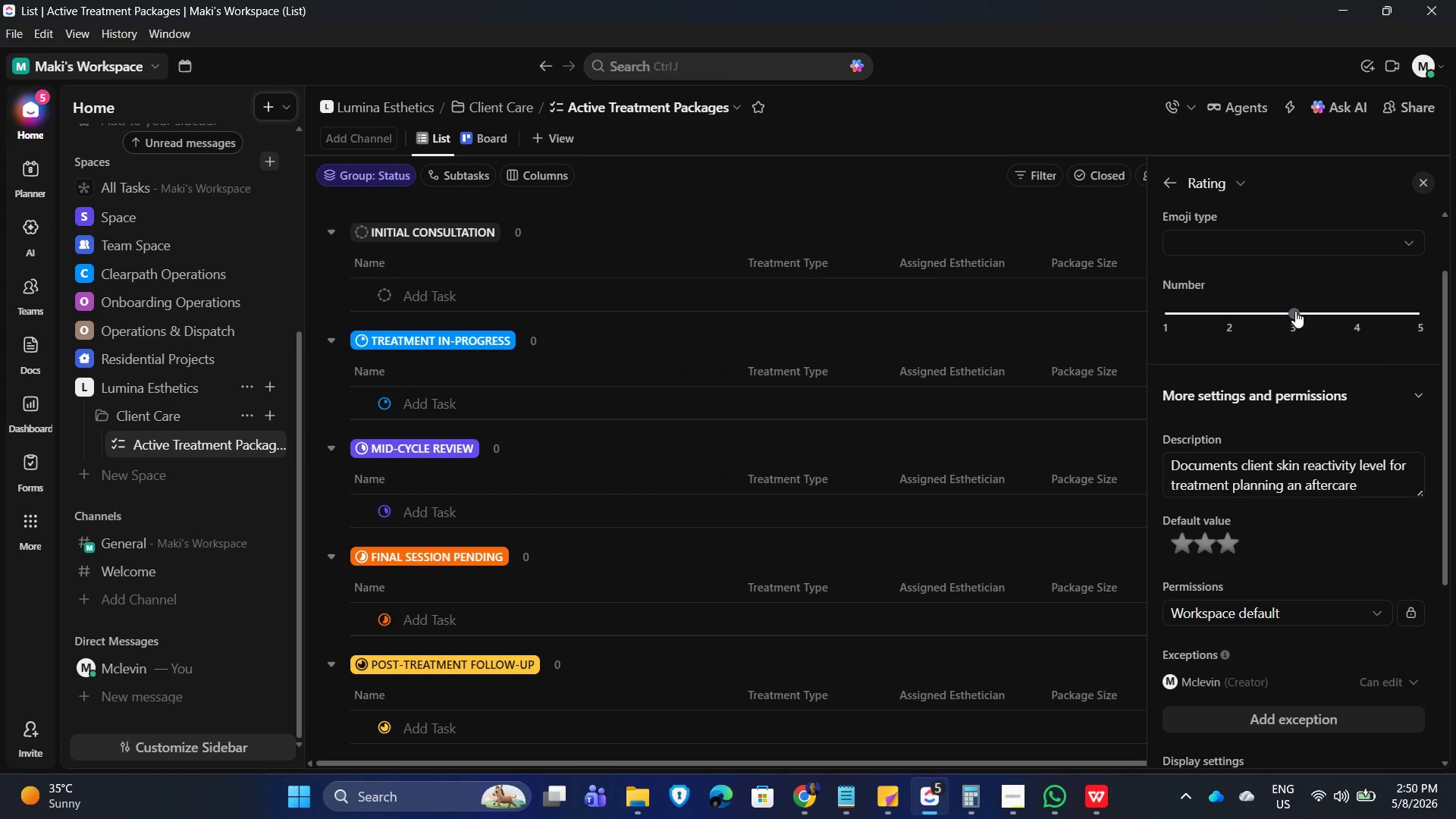 
left_click_drag(start_coordinate=[1295, 311], to_coordinate=[1426, 306])
 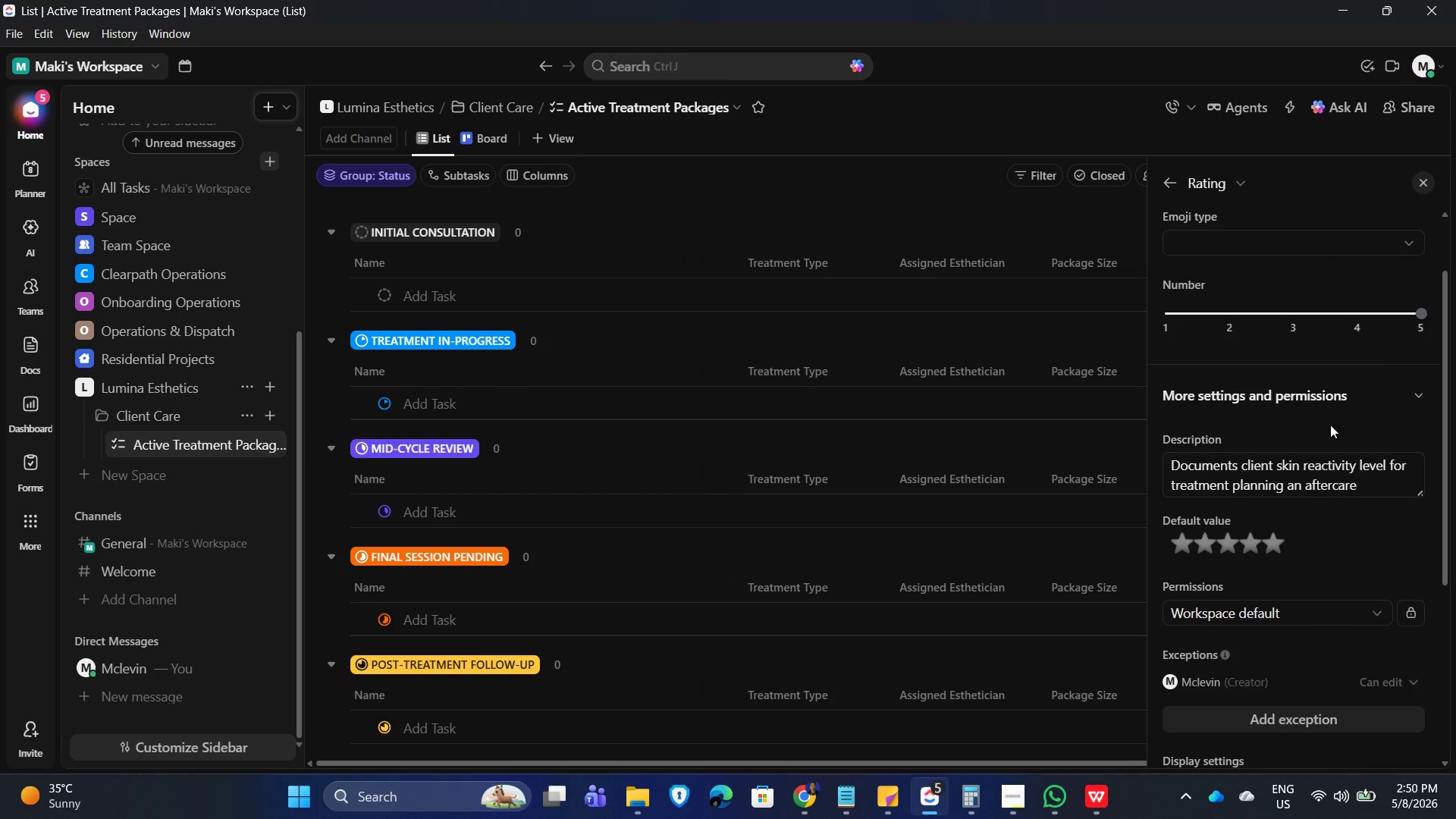 
scroll: coordinate [1362, 435], scroll_direction: down, amount: 1.0
 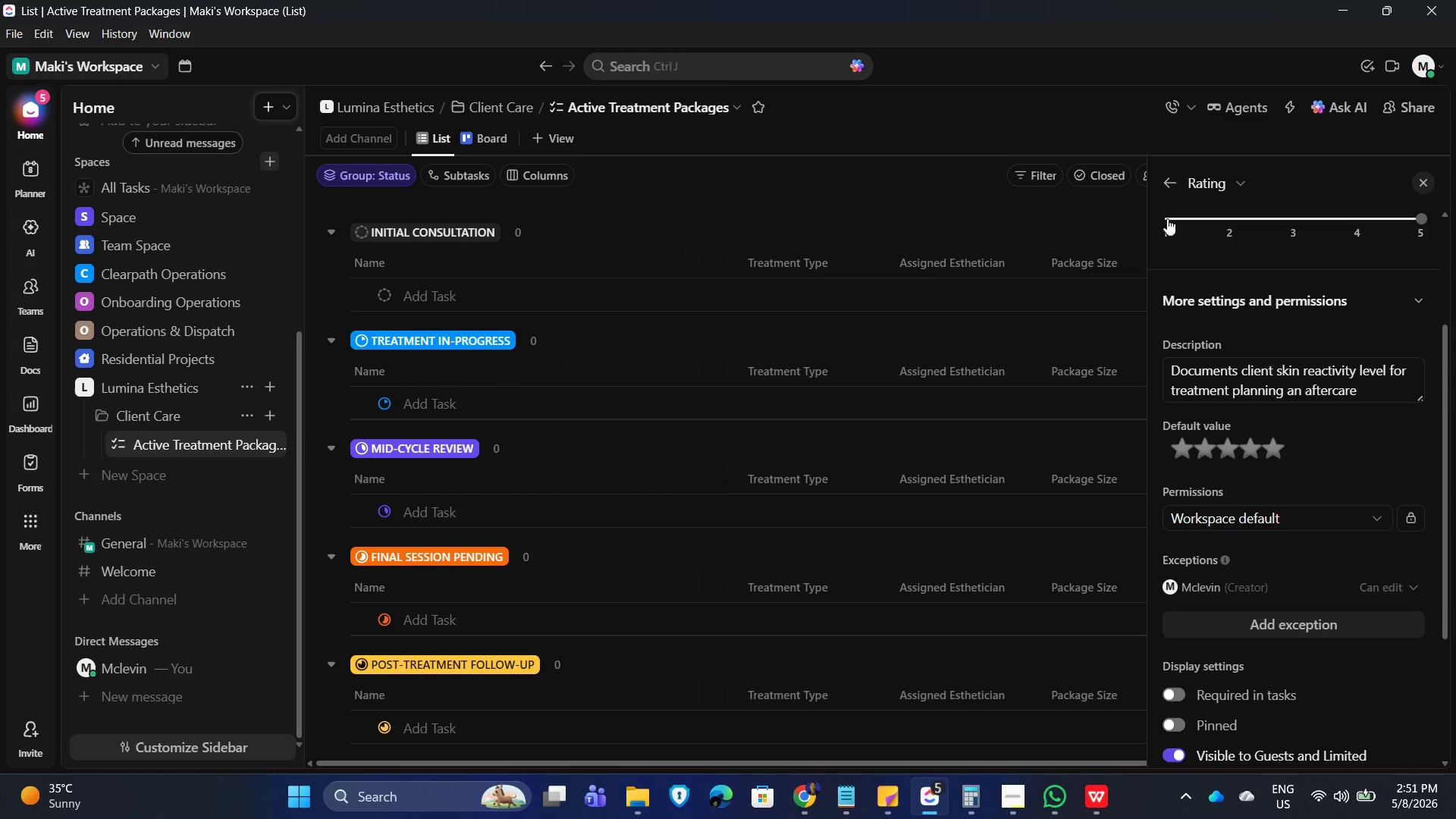 
scroll: coordinate [1223, 253], scroll_direction: up, amount: 1.0
 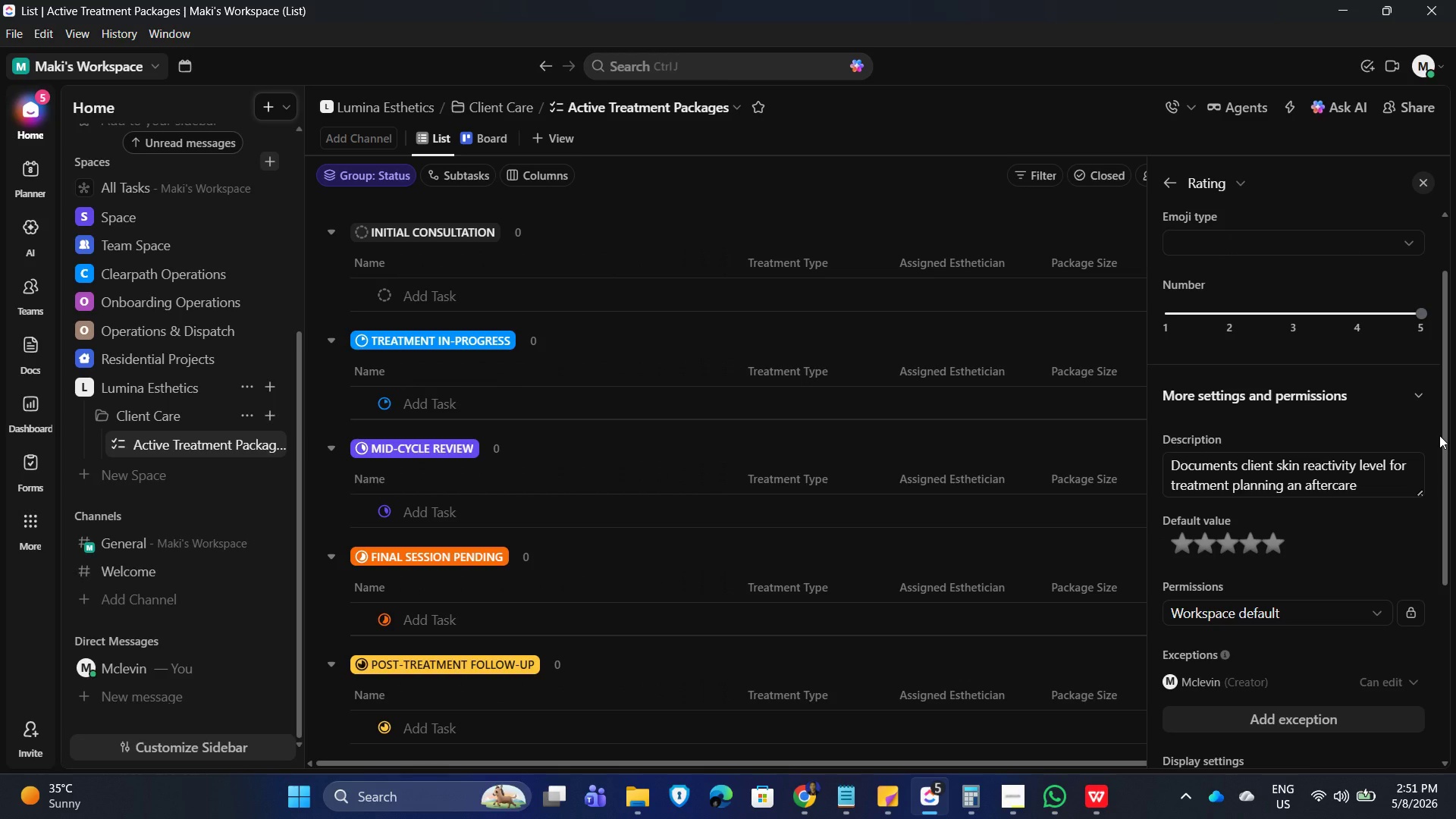 
scroll: coordinate [1373, 436], scroll_direction: down, amount: 3.0
 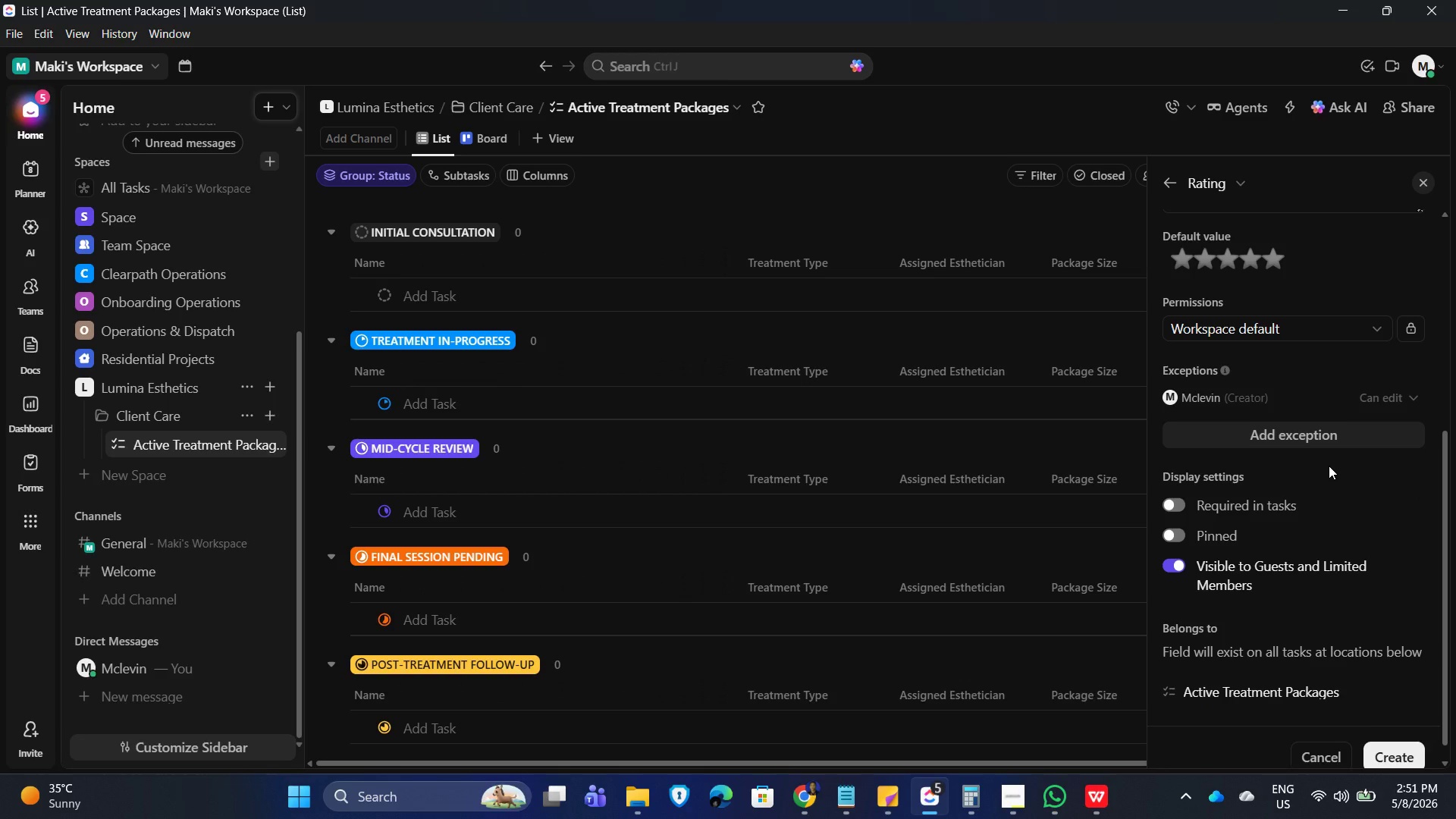 
left_click([1177, 503])
 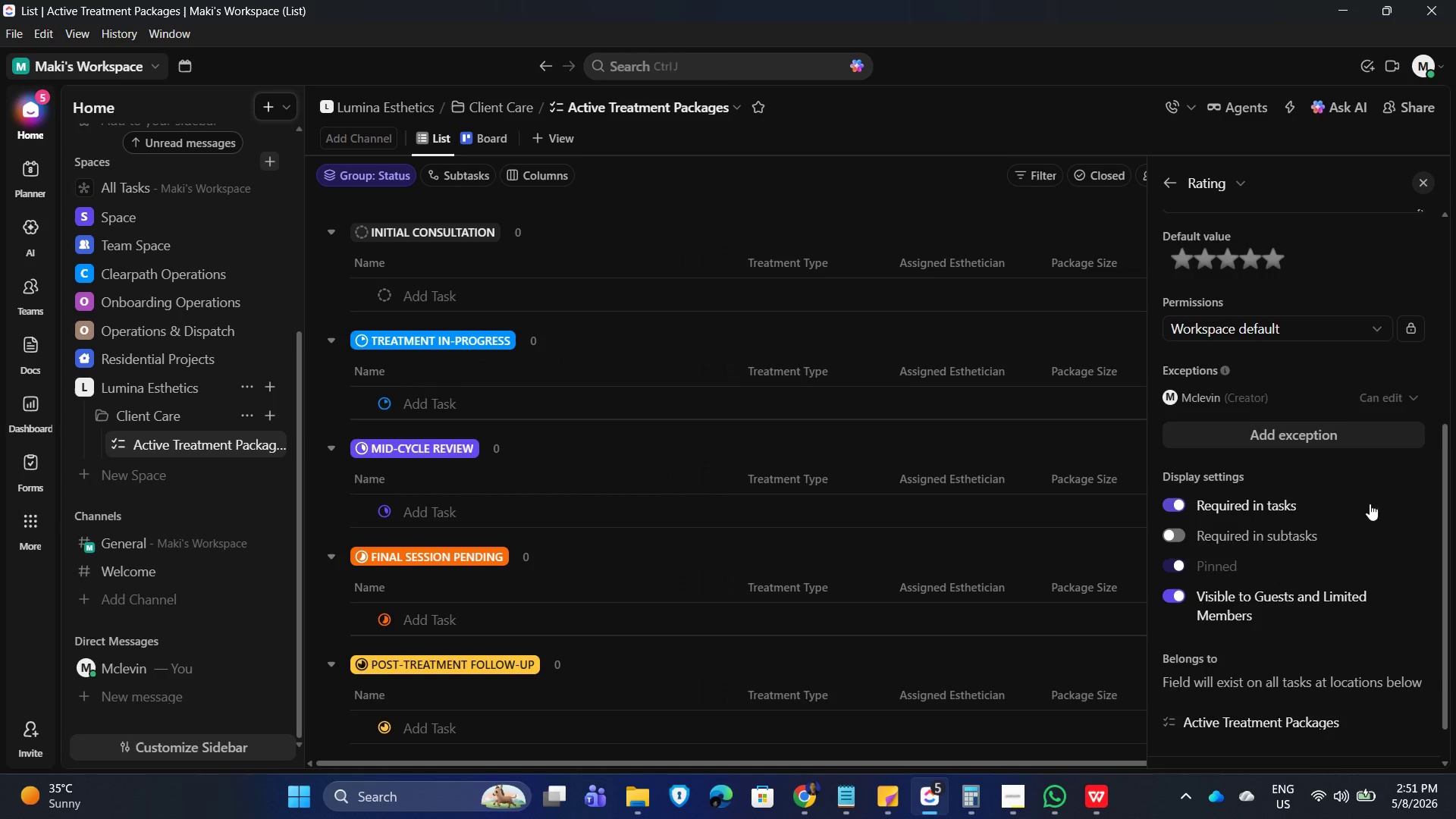 
scroll: coordinate [1383, 504], scroll_direction: down, amount: 5.0
 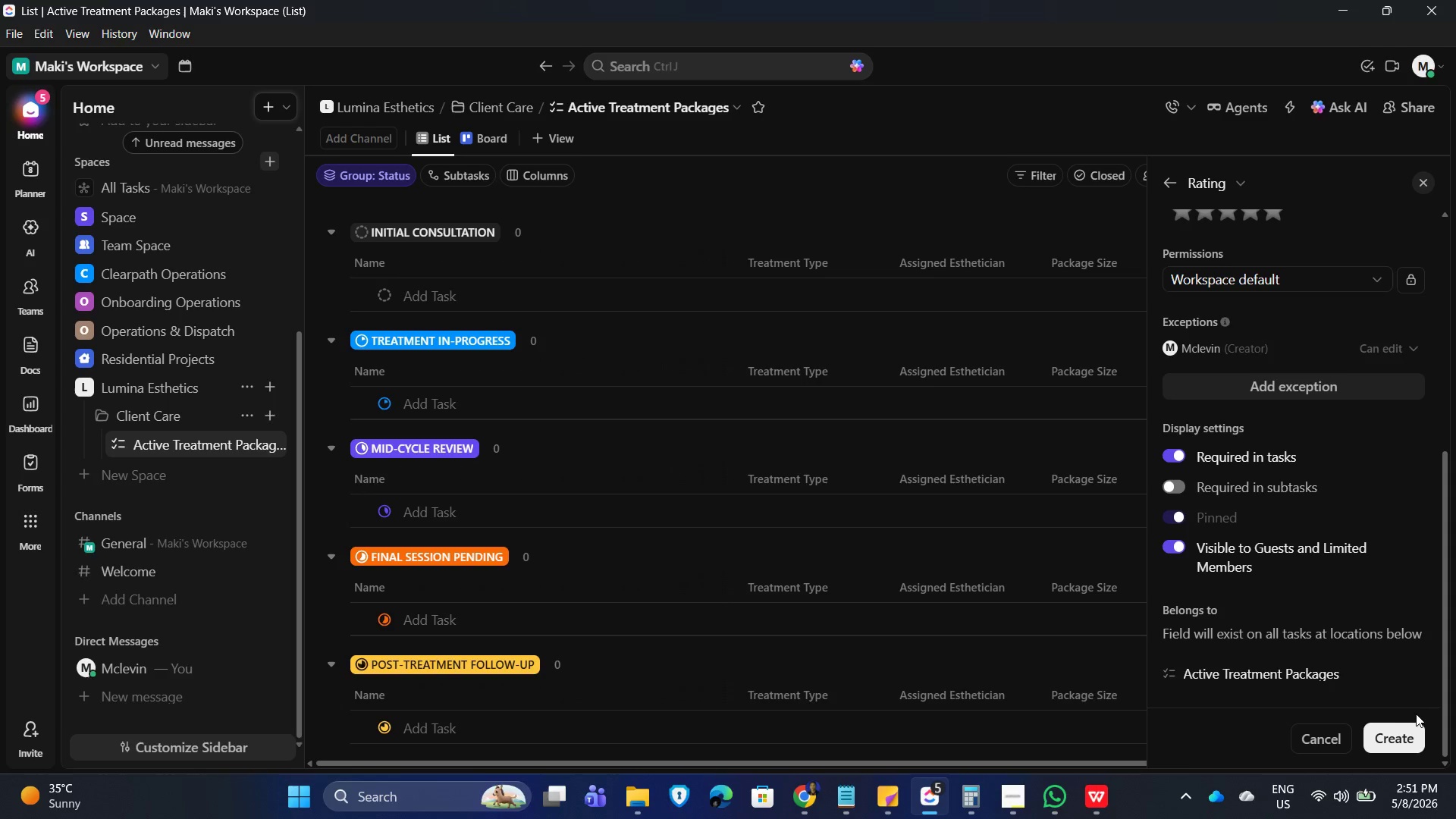 
wait(8.94)
 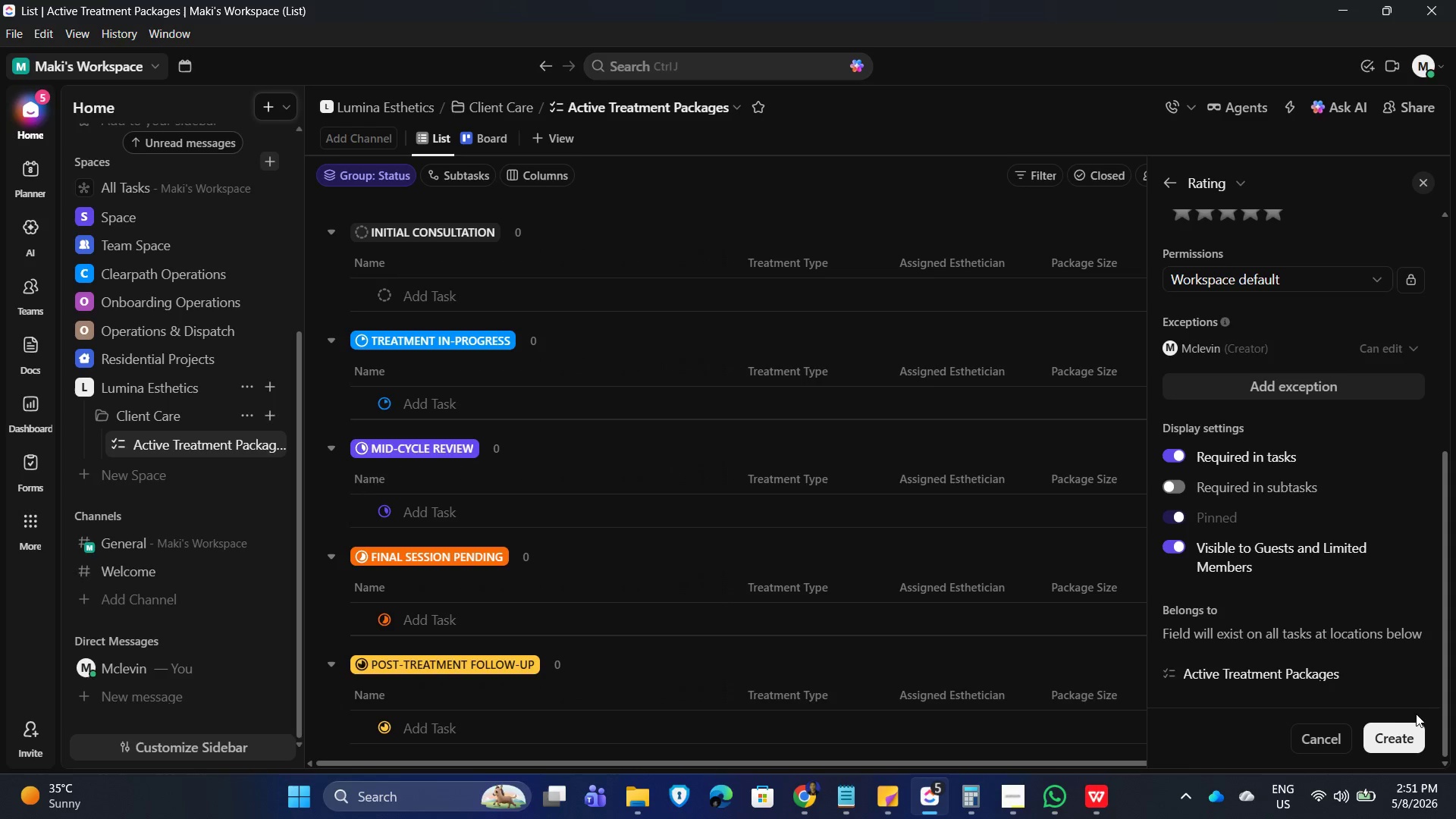 
scroll: coordinate [1348, 626], scroll_direction: down, amount: 2.0
 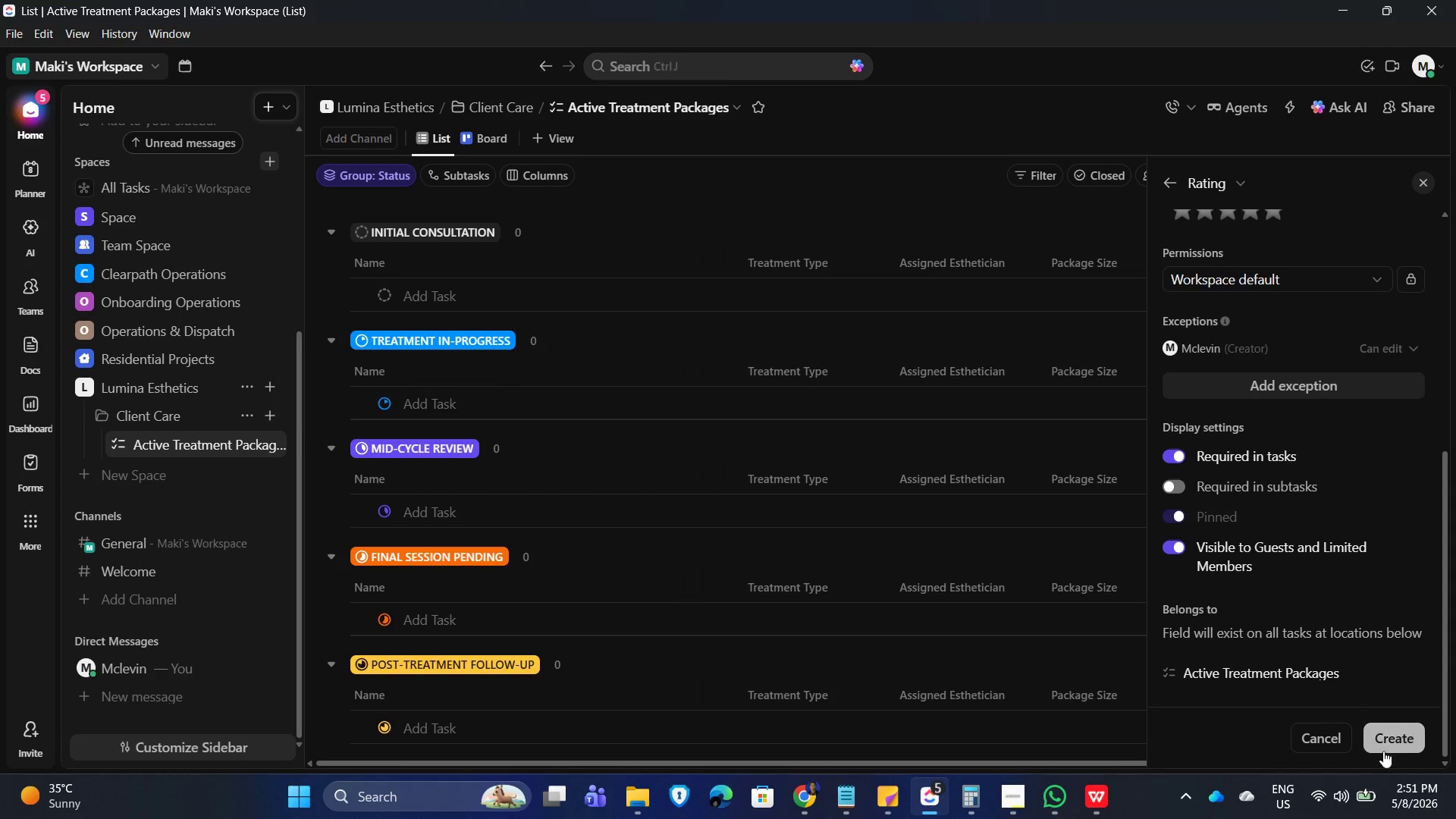 
left_click([1389, 742])
 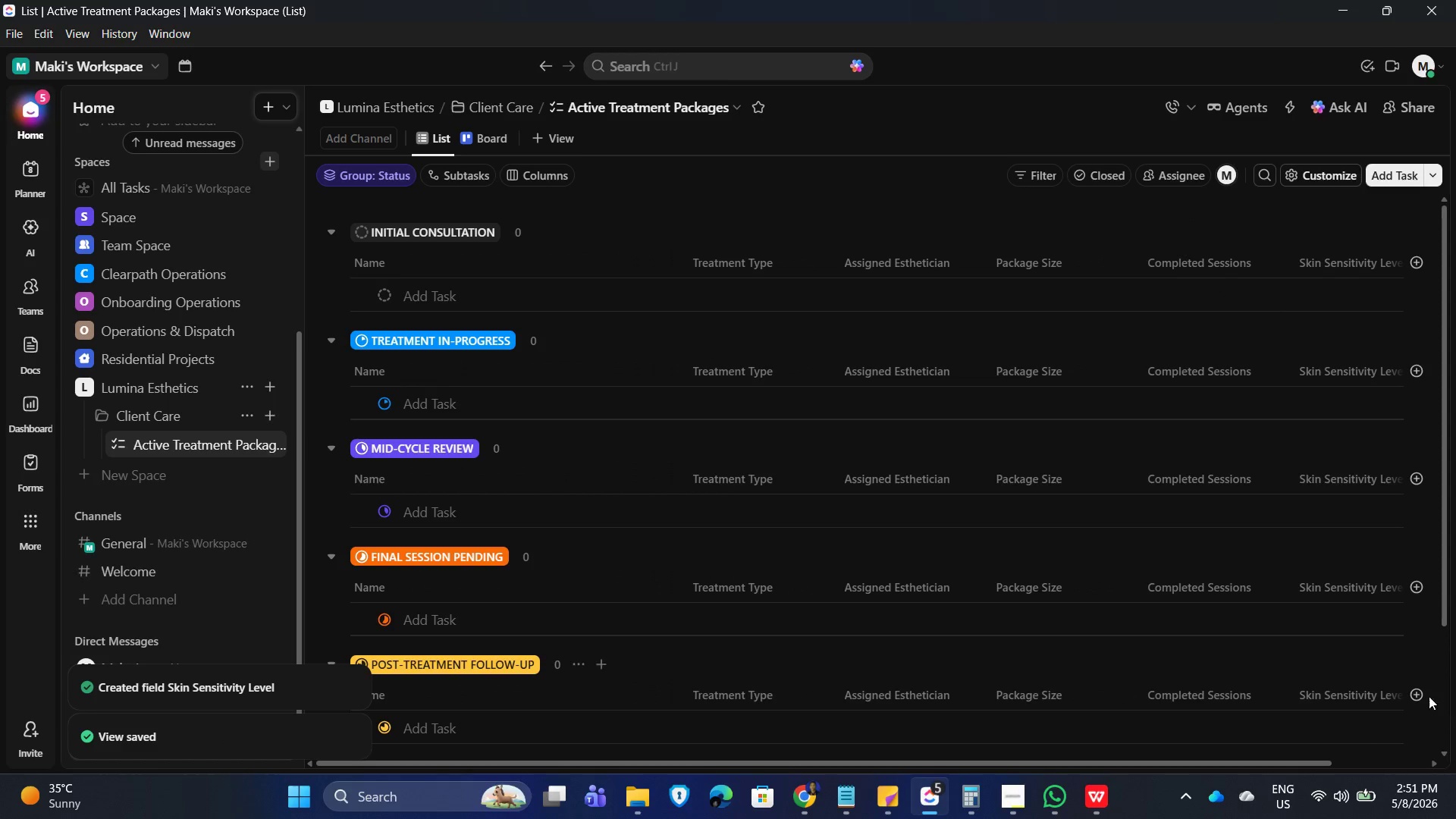 
left_click_drag(start_coordinate=[1132, 764], to_coordinate=[1244, 788])
 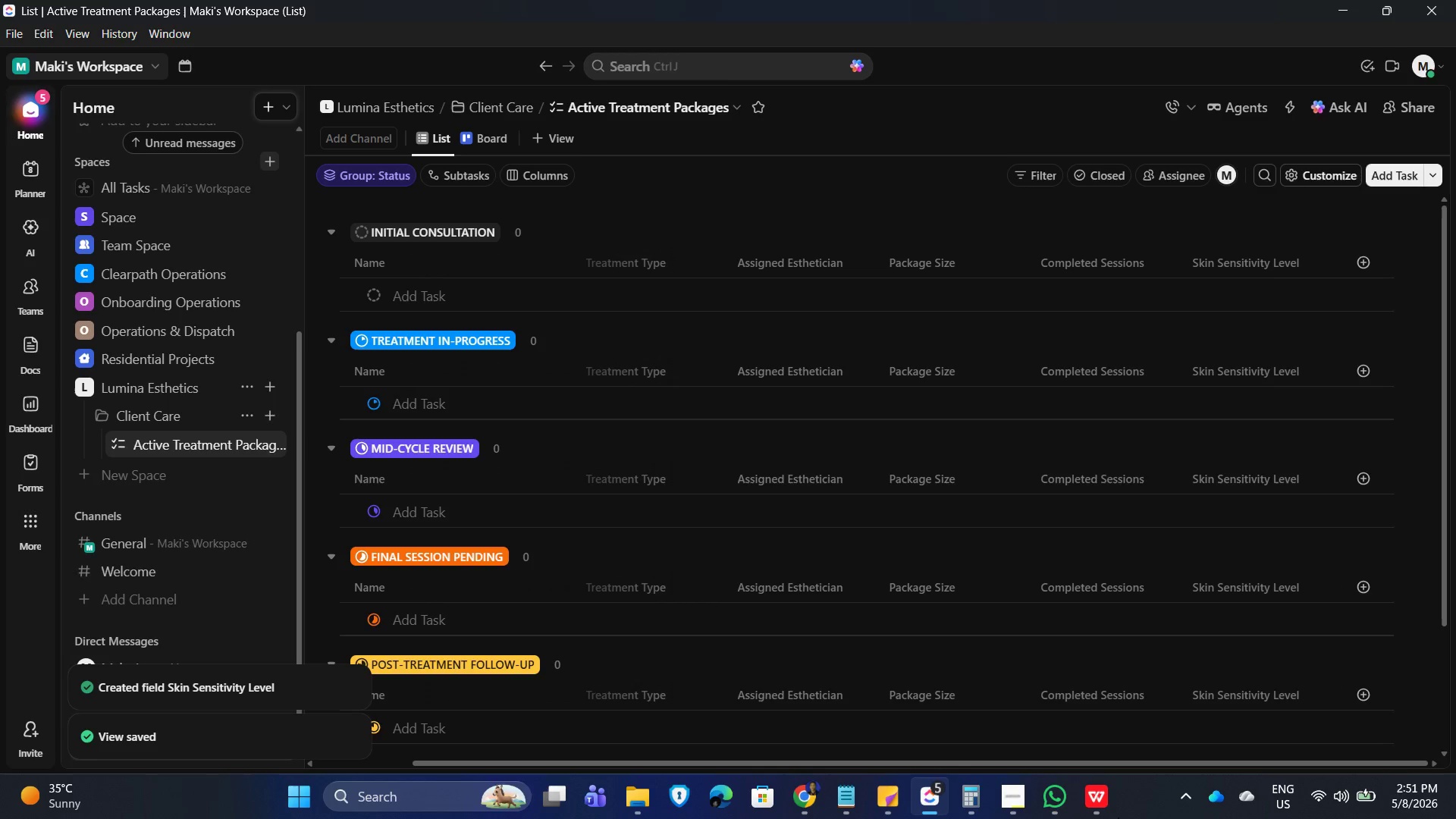 
left_click([1113, 813])
 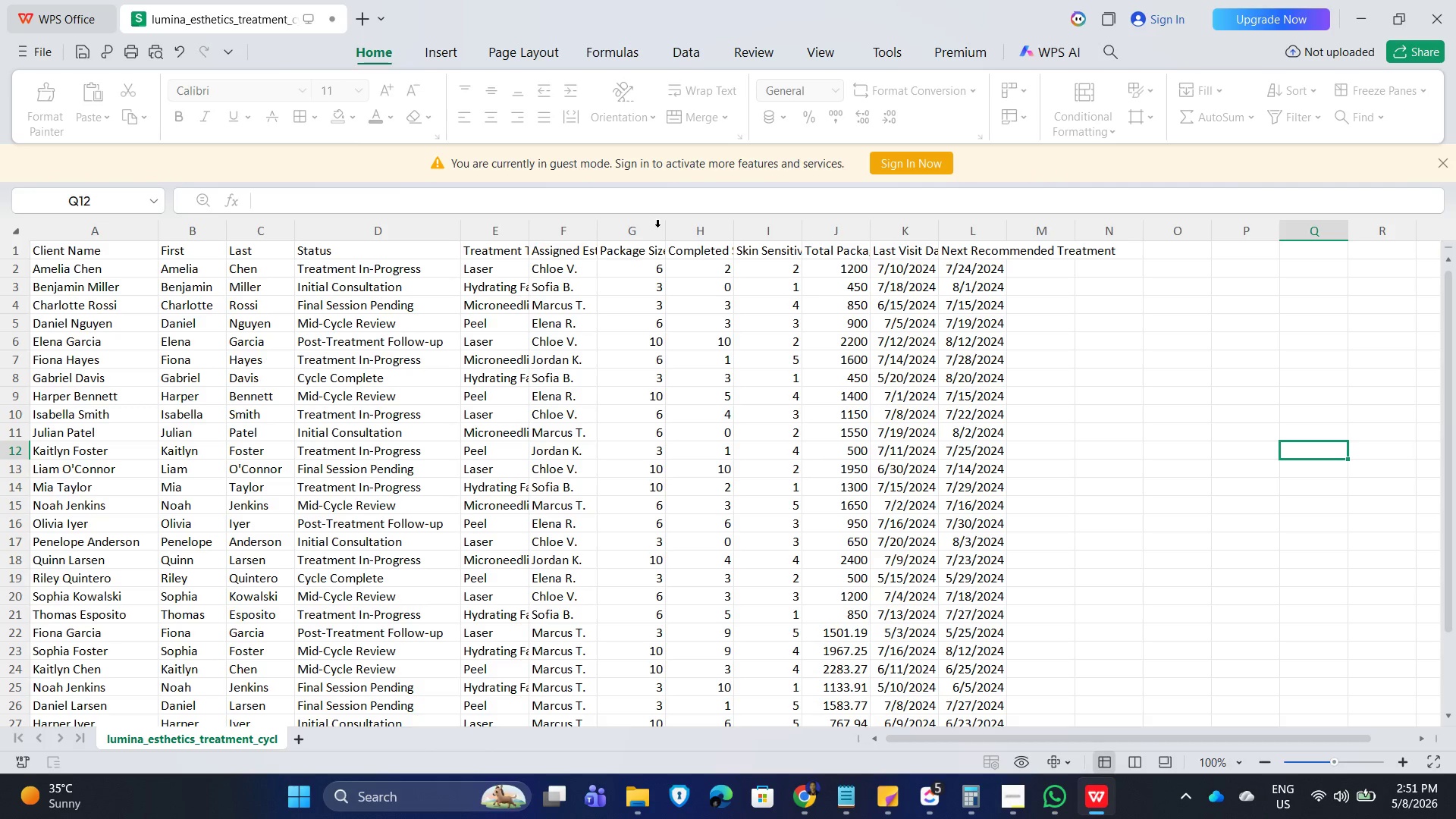 
left_click([771, 228])
 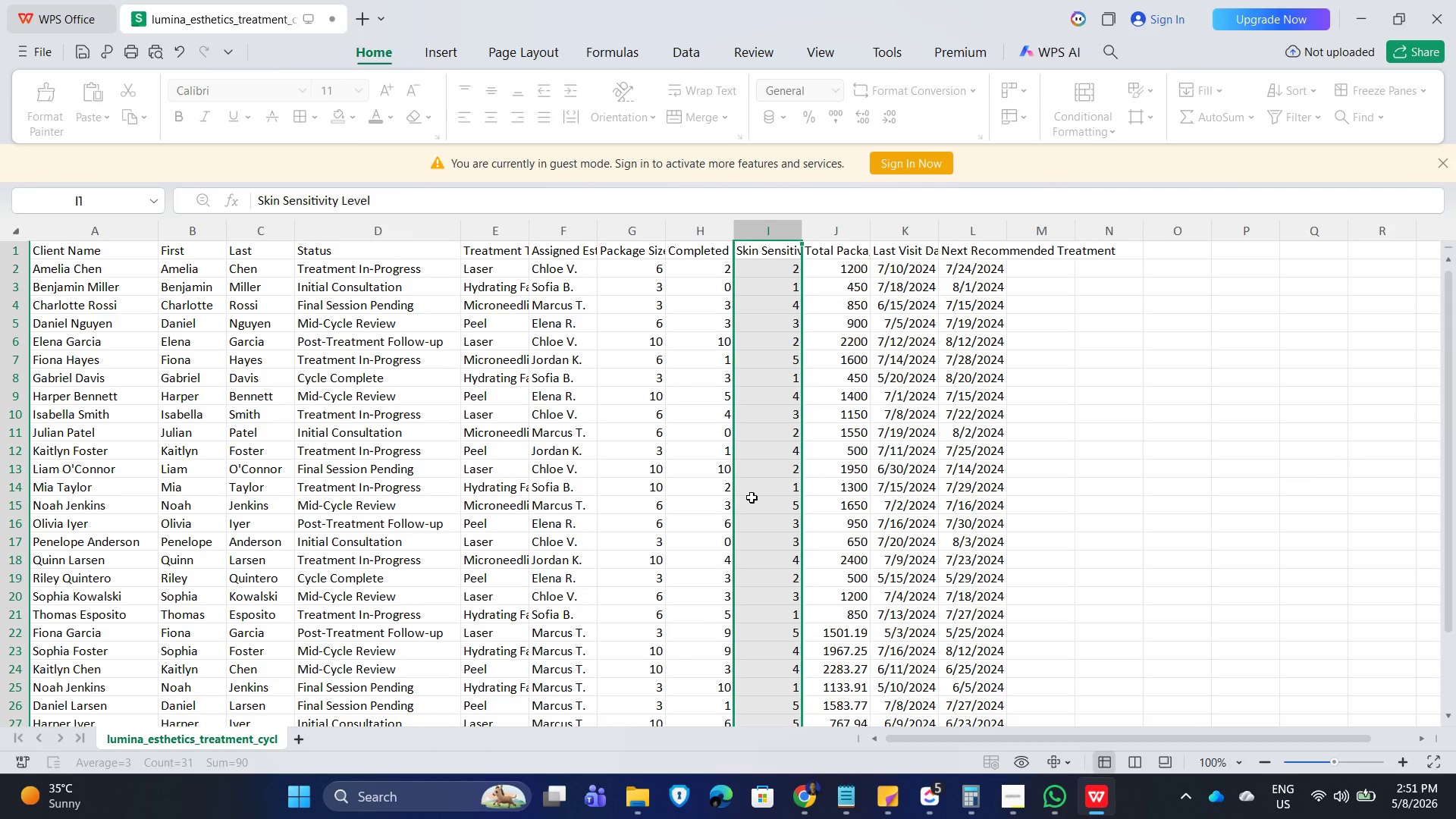 
scroll: coordinate [752, 491], scroll_direction: down, amount: 6.0
 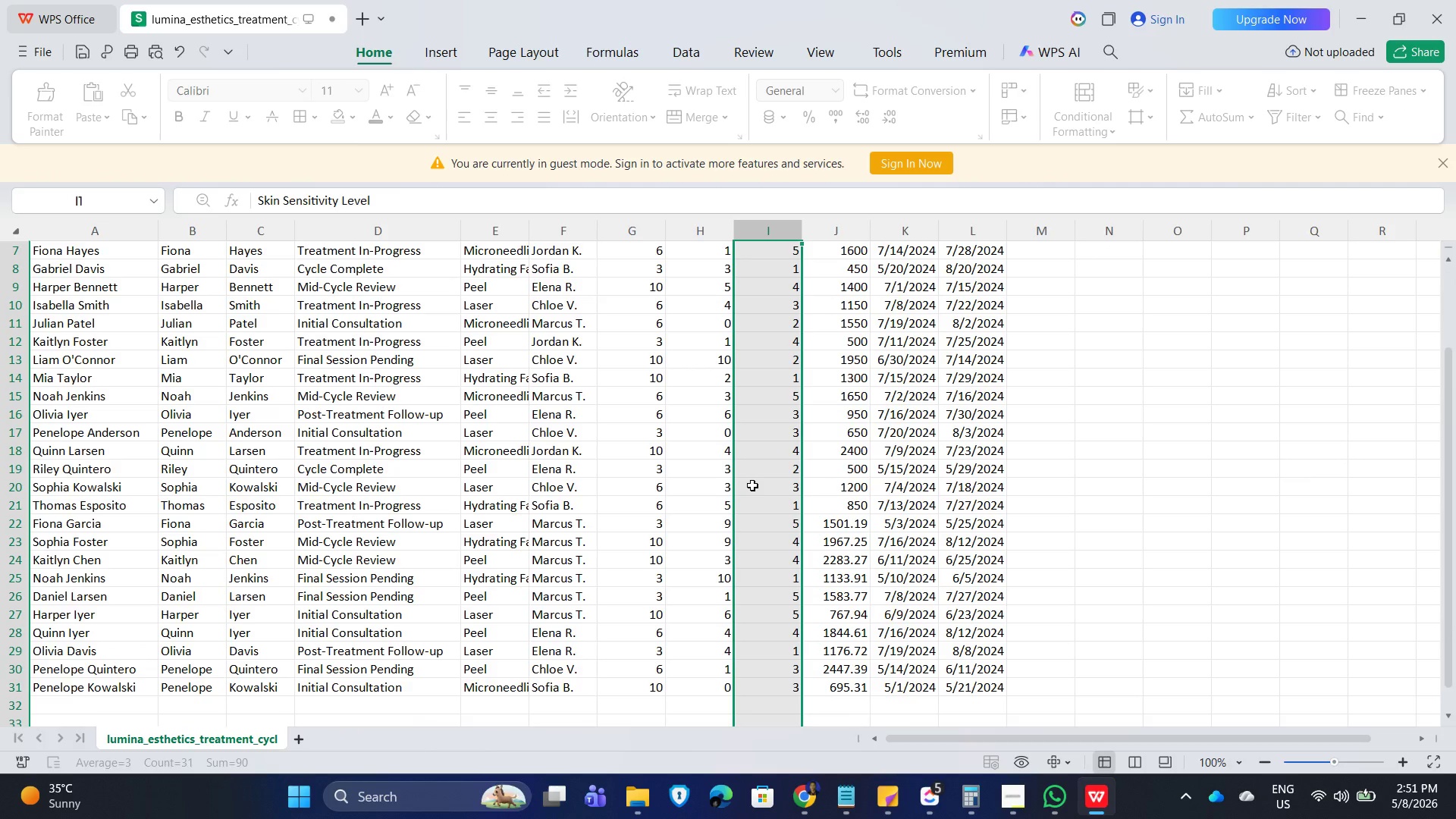 
scroll: coordinate [753, 483], scroll_direction: up, amount: 9.0
 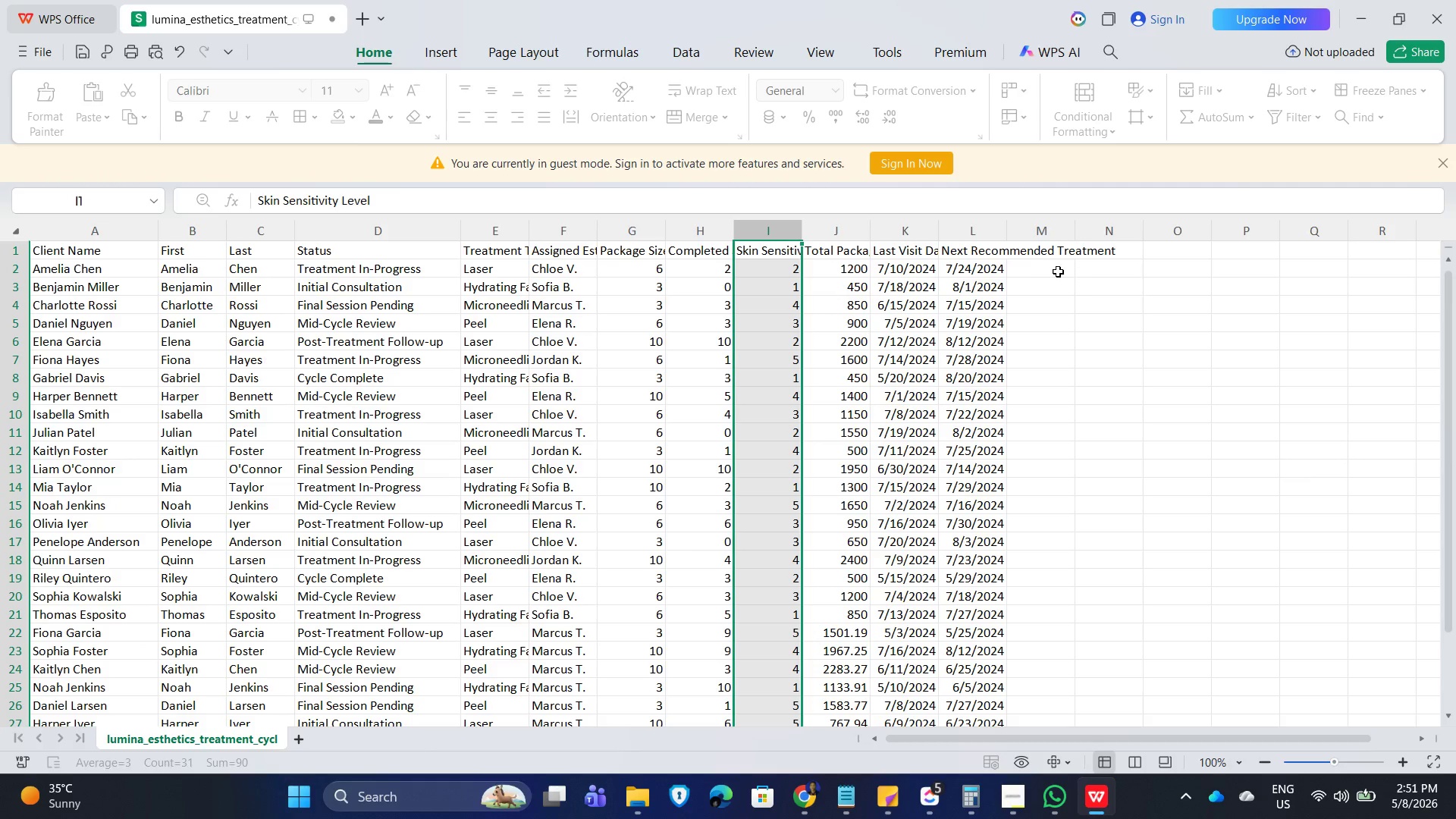 
left_click([1116, 297])
 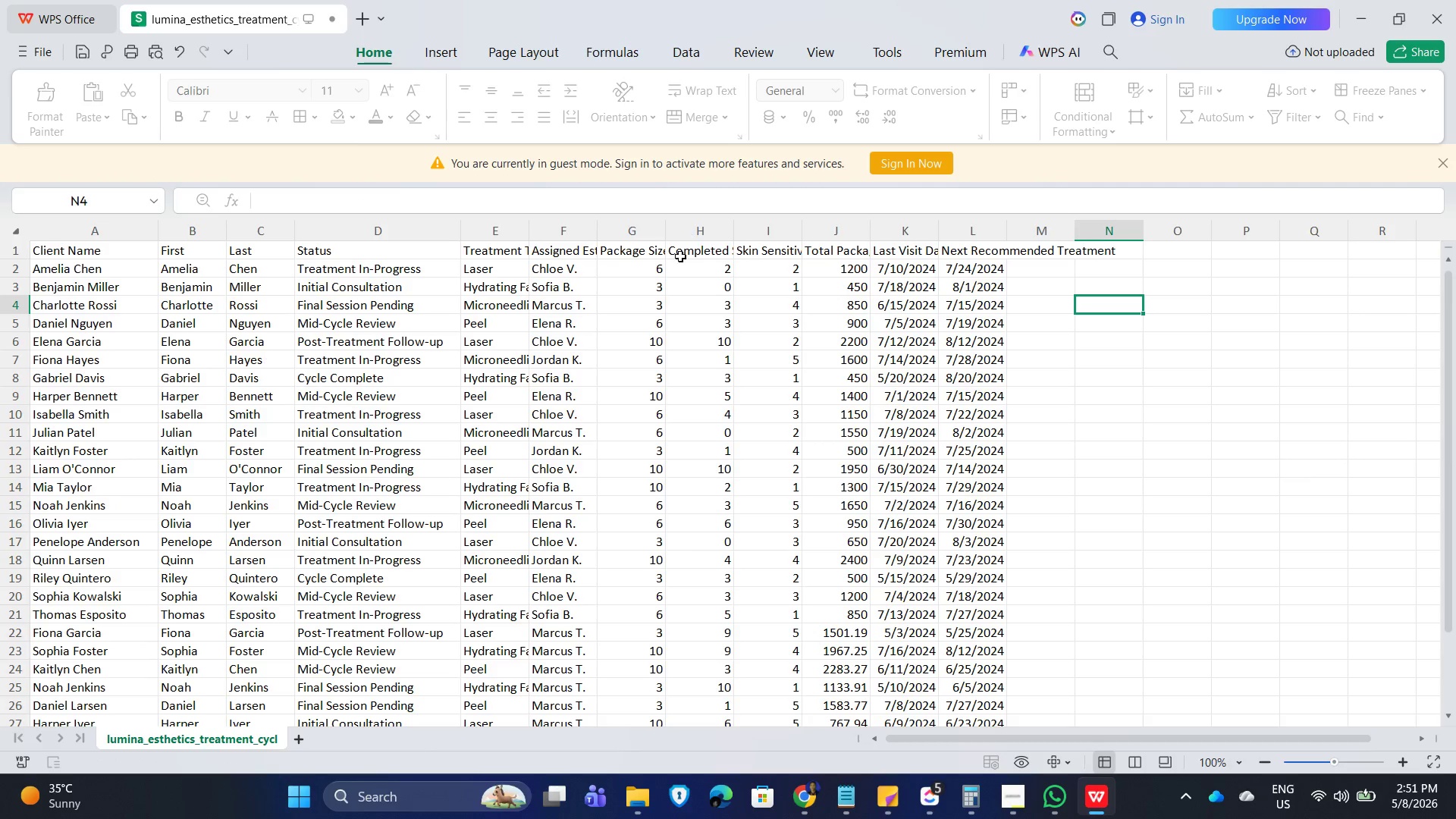 
left_click([689, 301])
 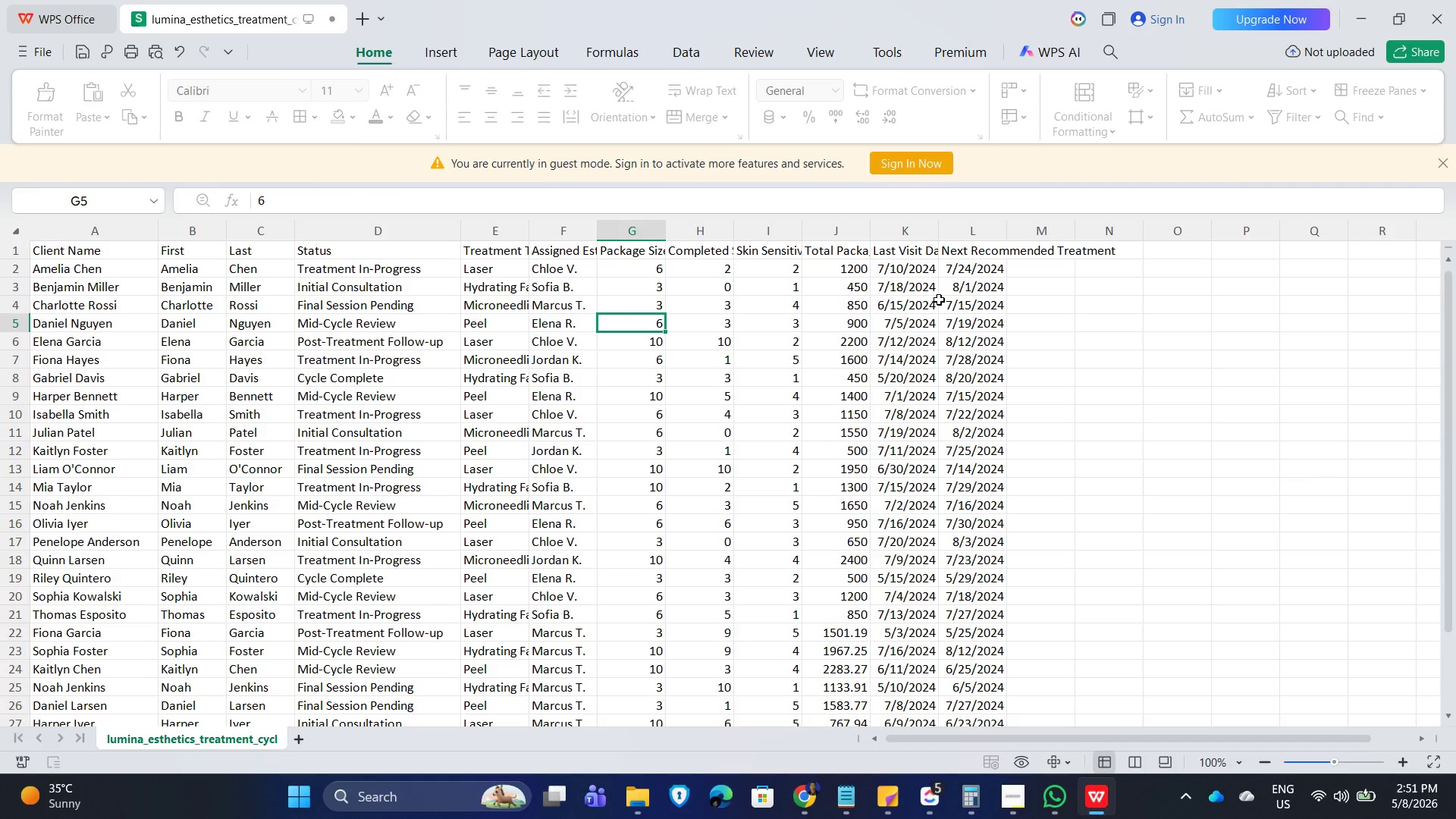 
left_click([1157, 344])
 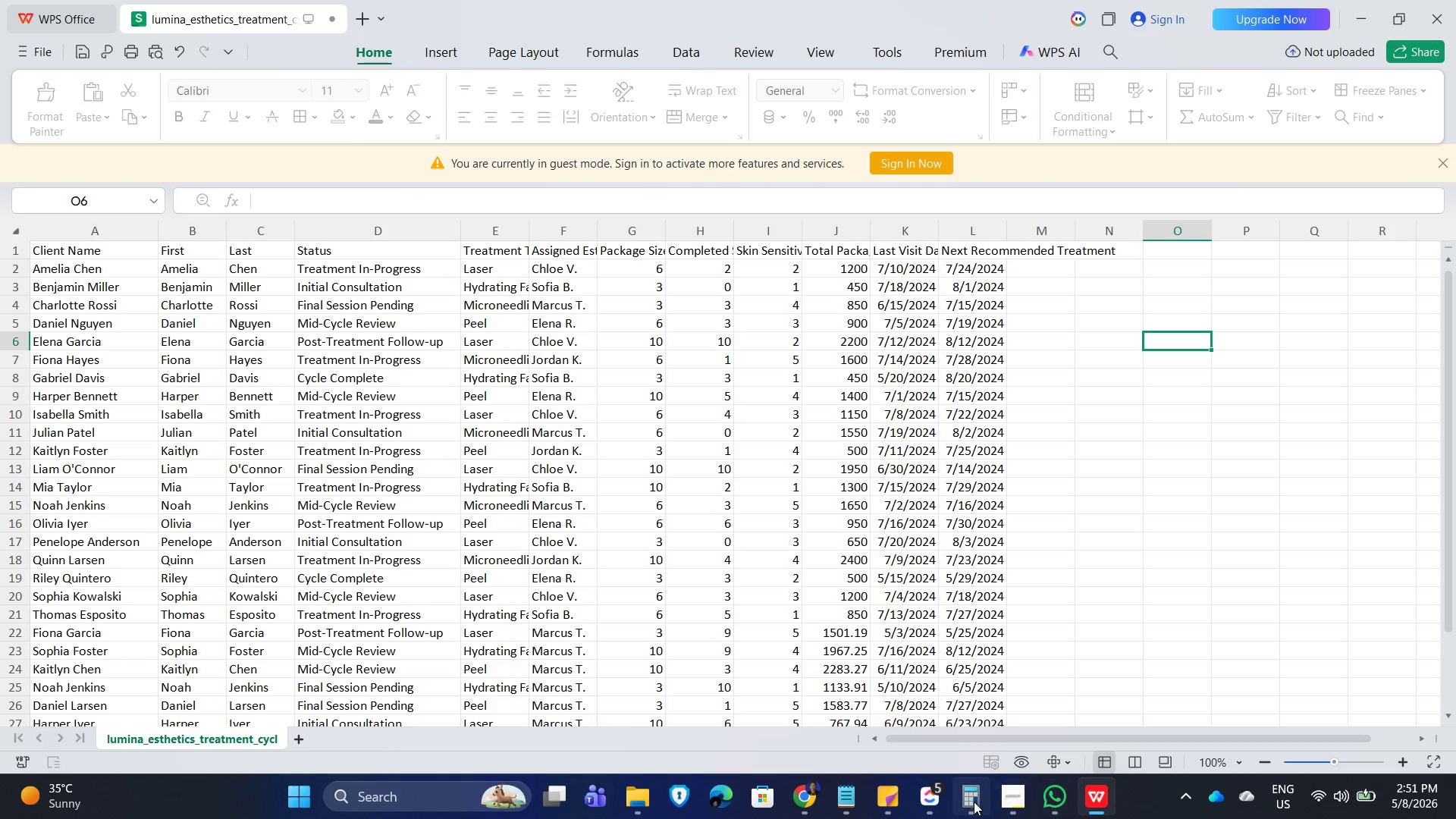 
left_click([930, 800])
 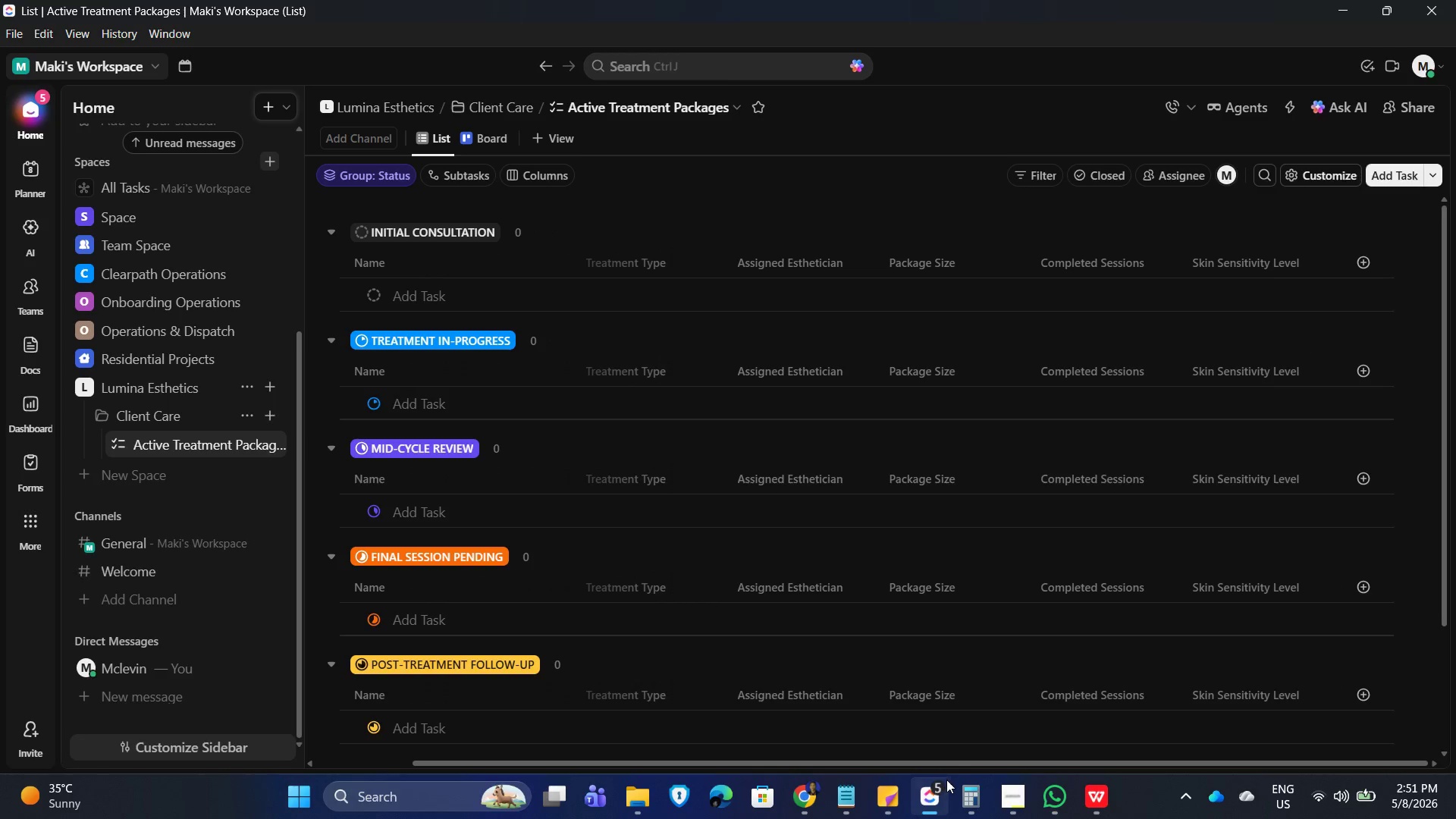 
left_click([1012, 800])